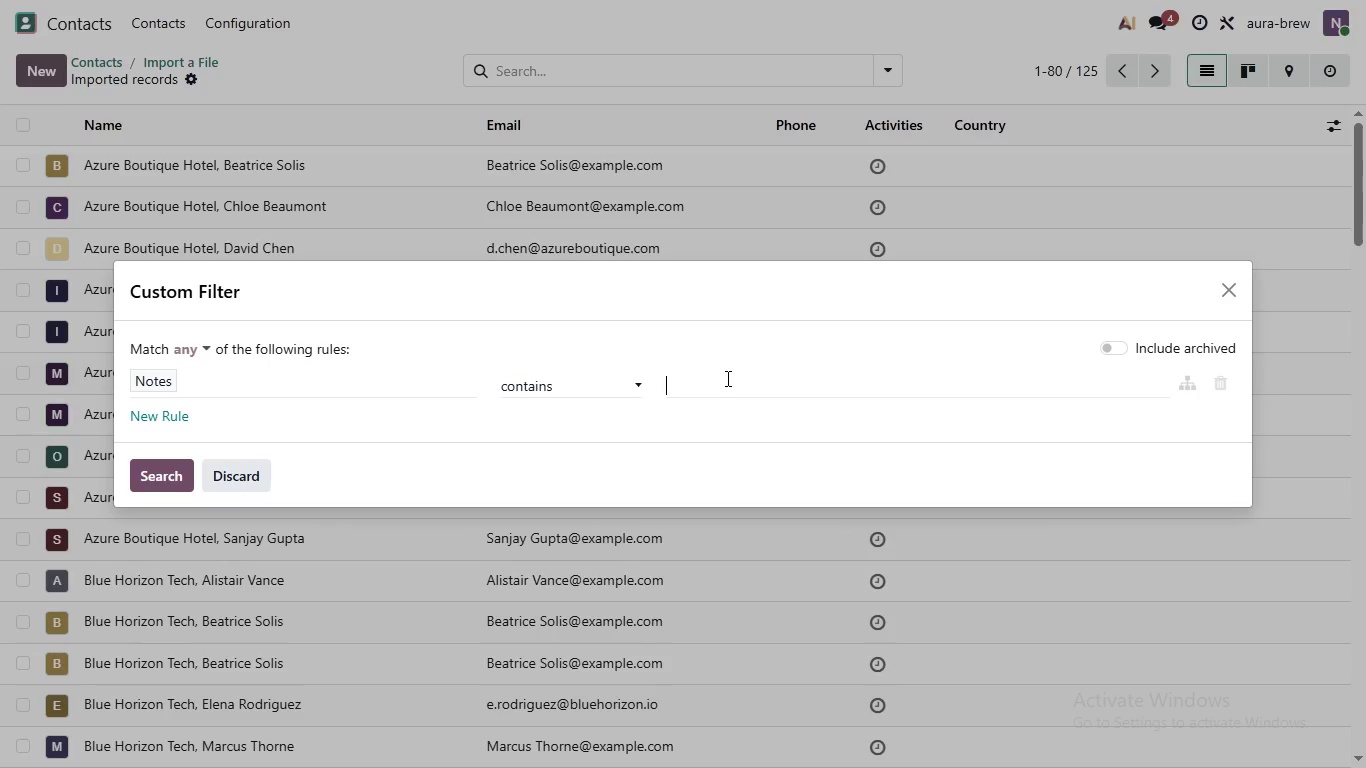 
type(Corporate)
 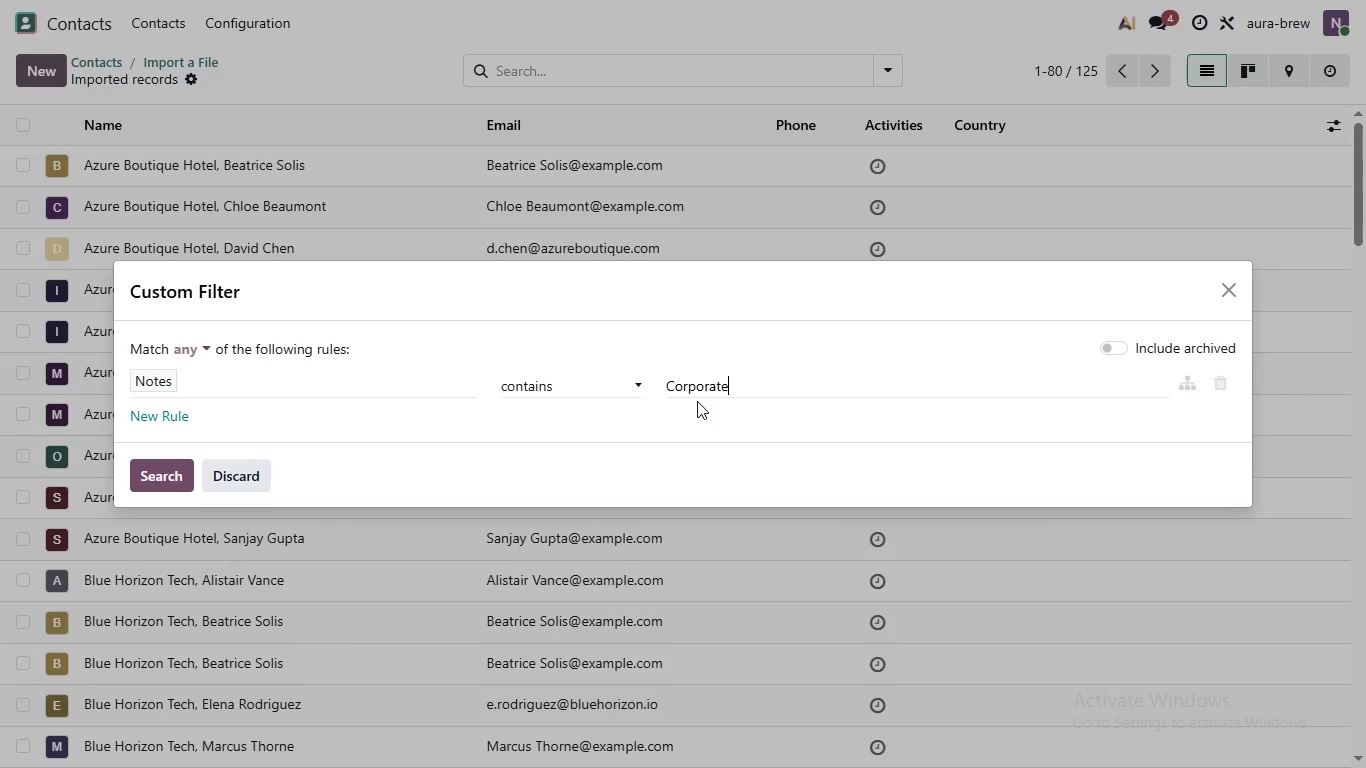 
wait(26.44)
 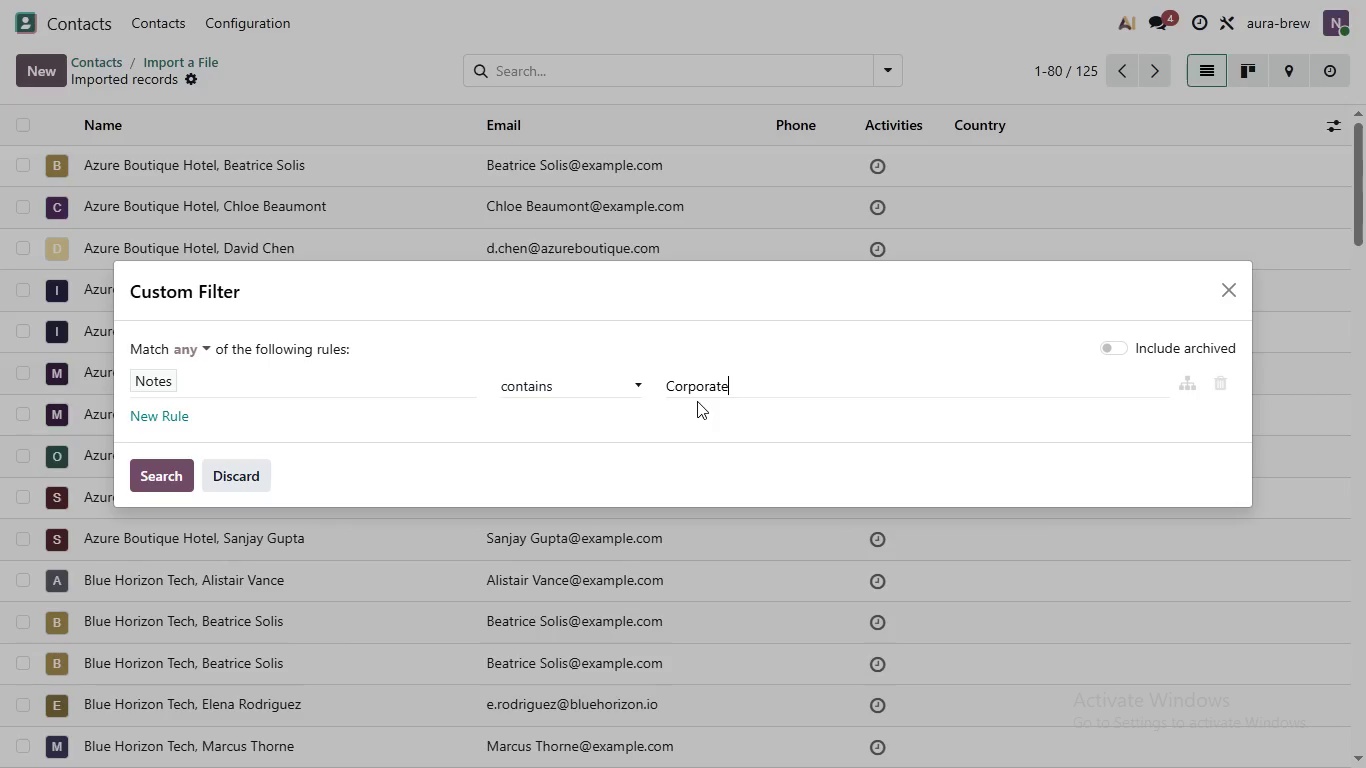 
left_click([176, 482])
 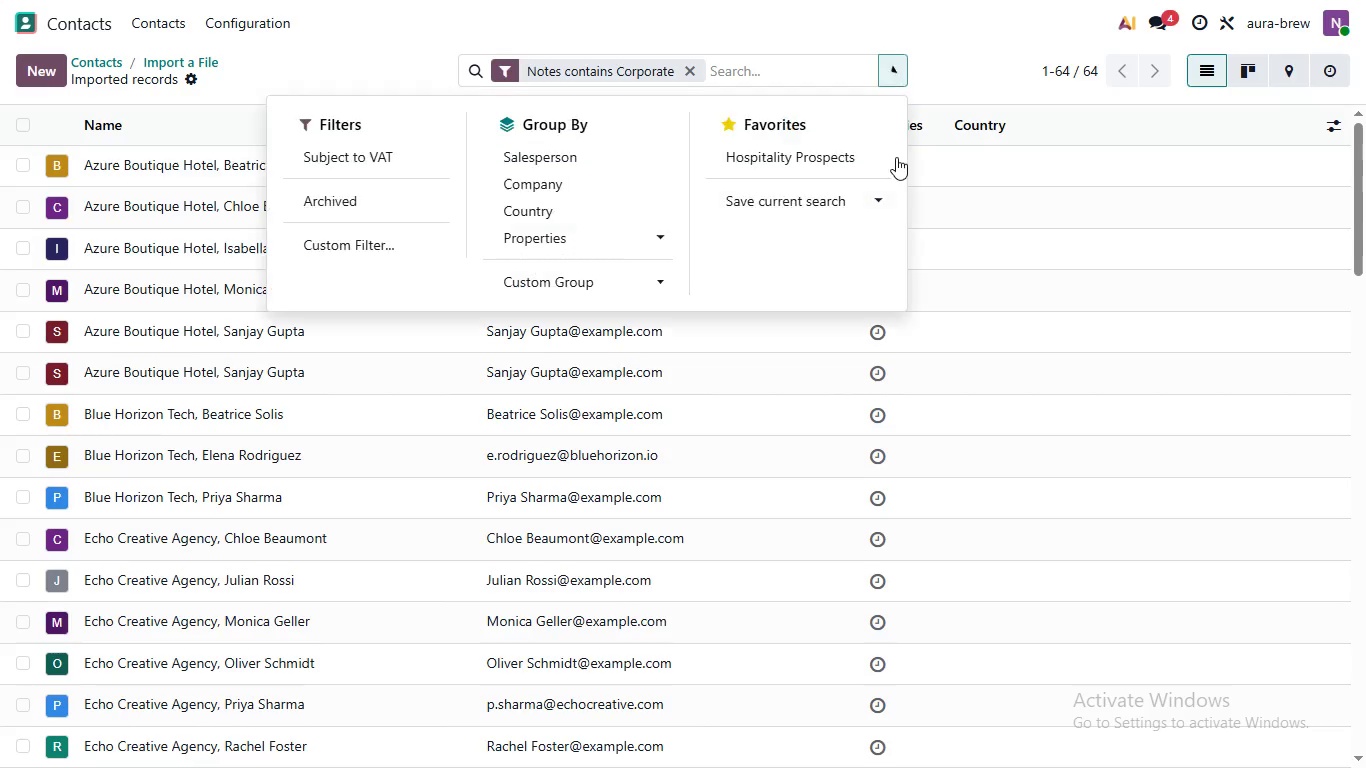 
left_click([887, 68])
 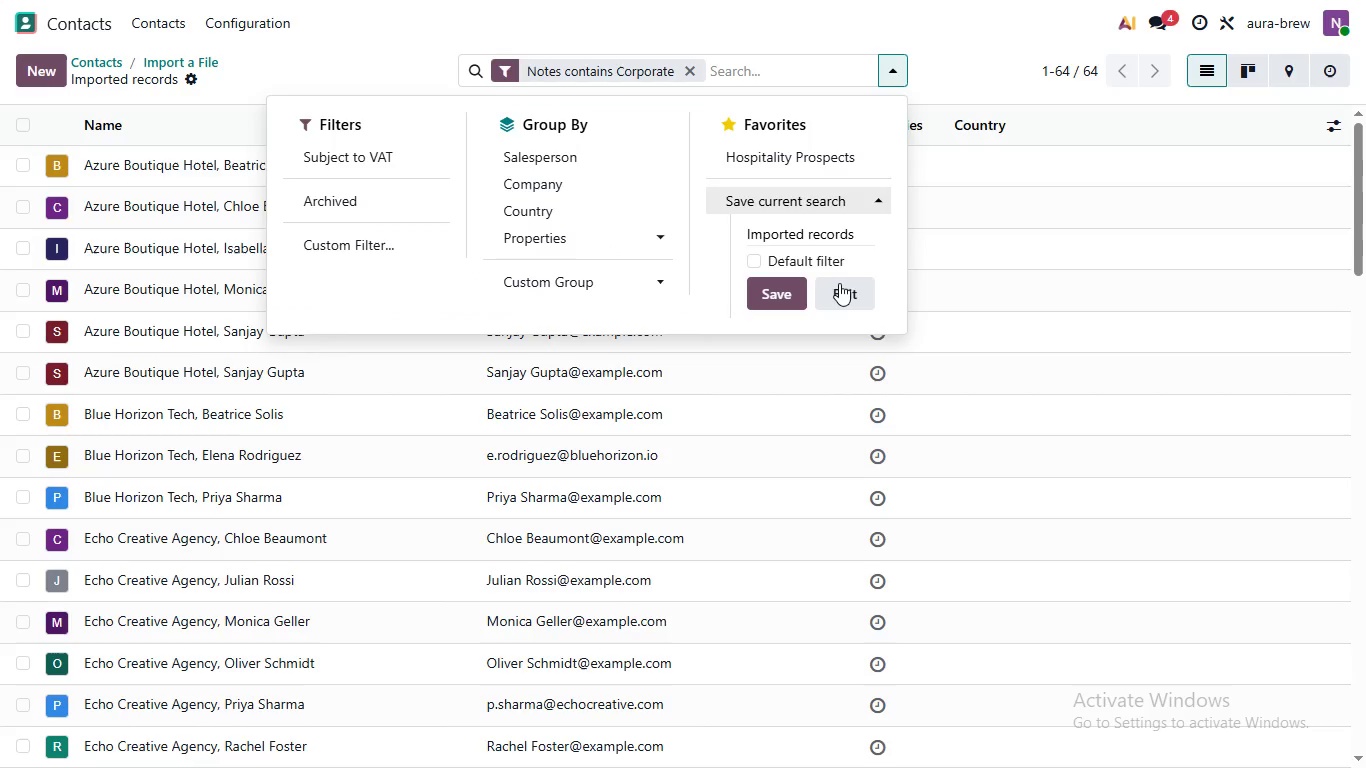 
left_click([810, 203])
 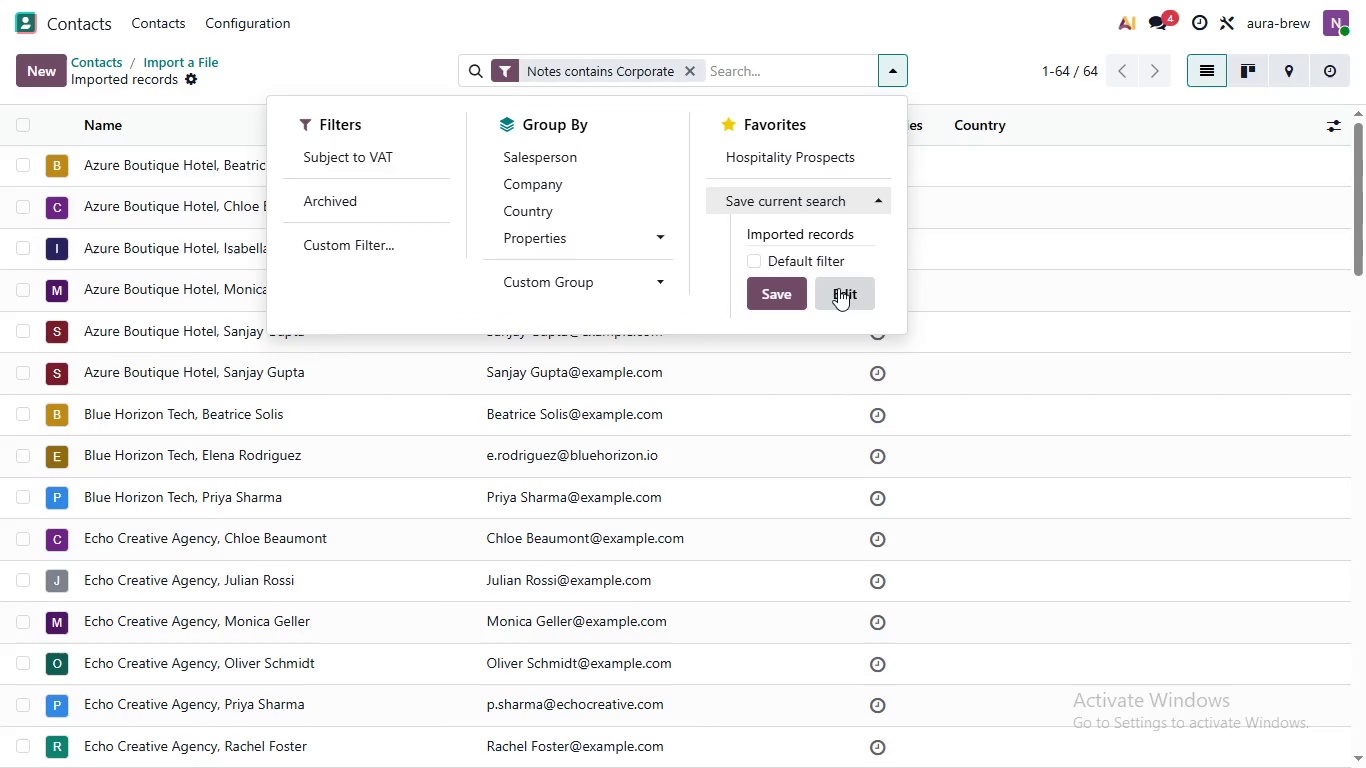 
left_click([838, 288])
 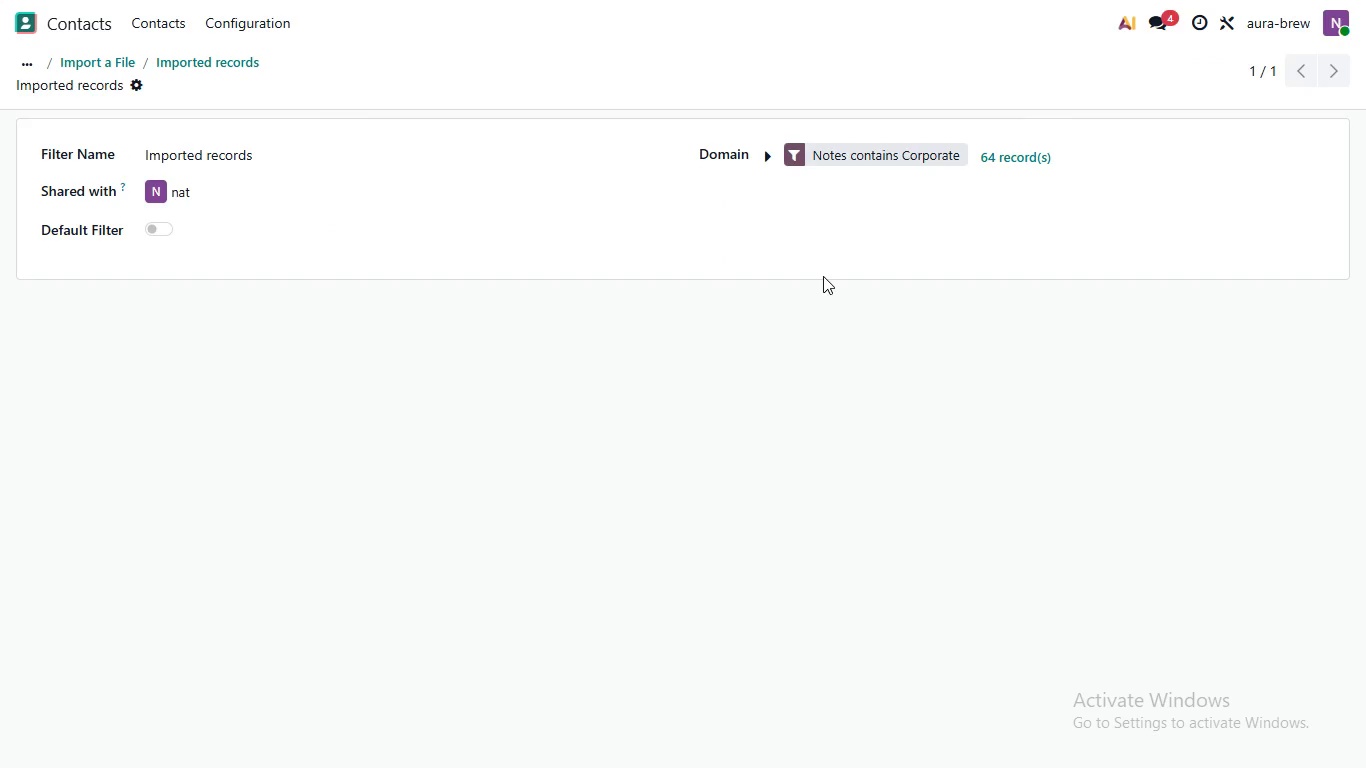 
wait(9.38)
 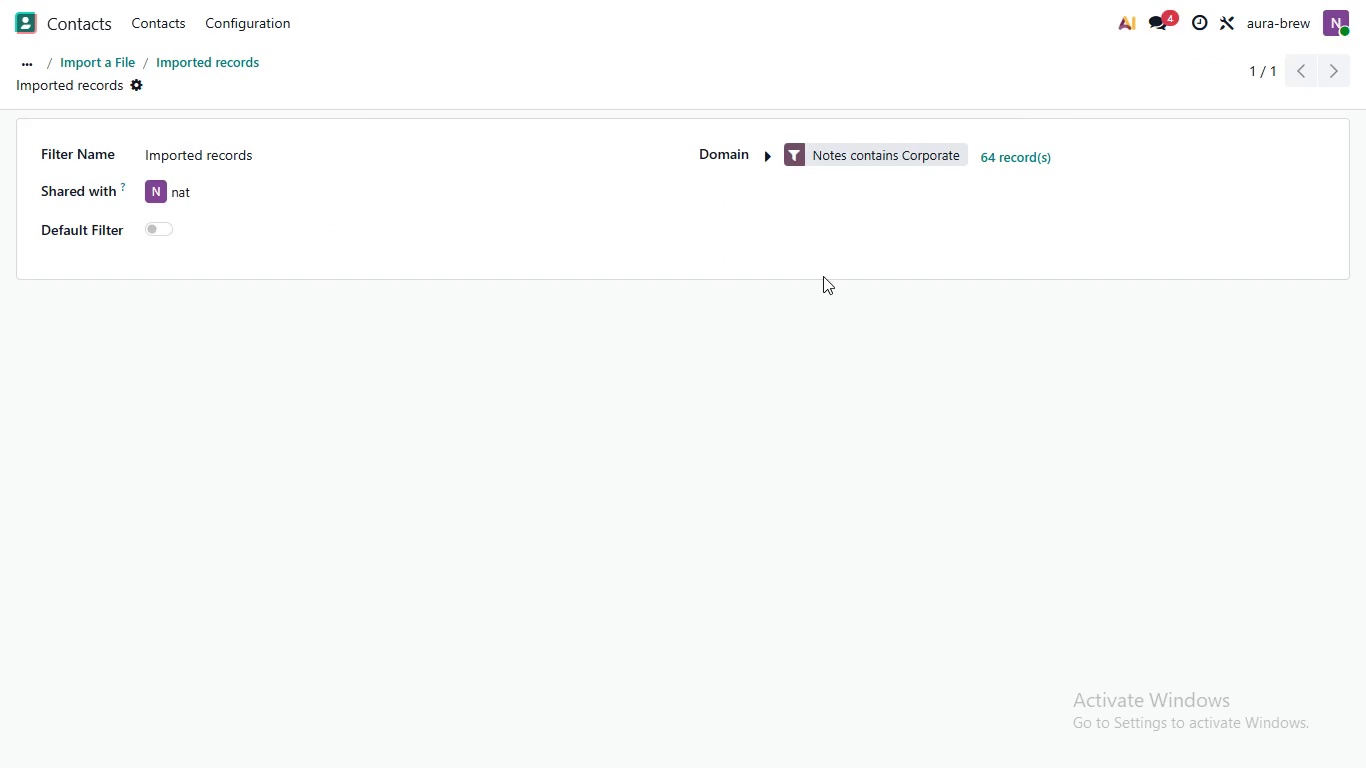 
left_click([387, 157])
 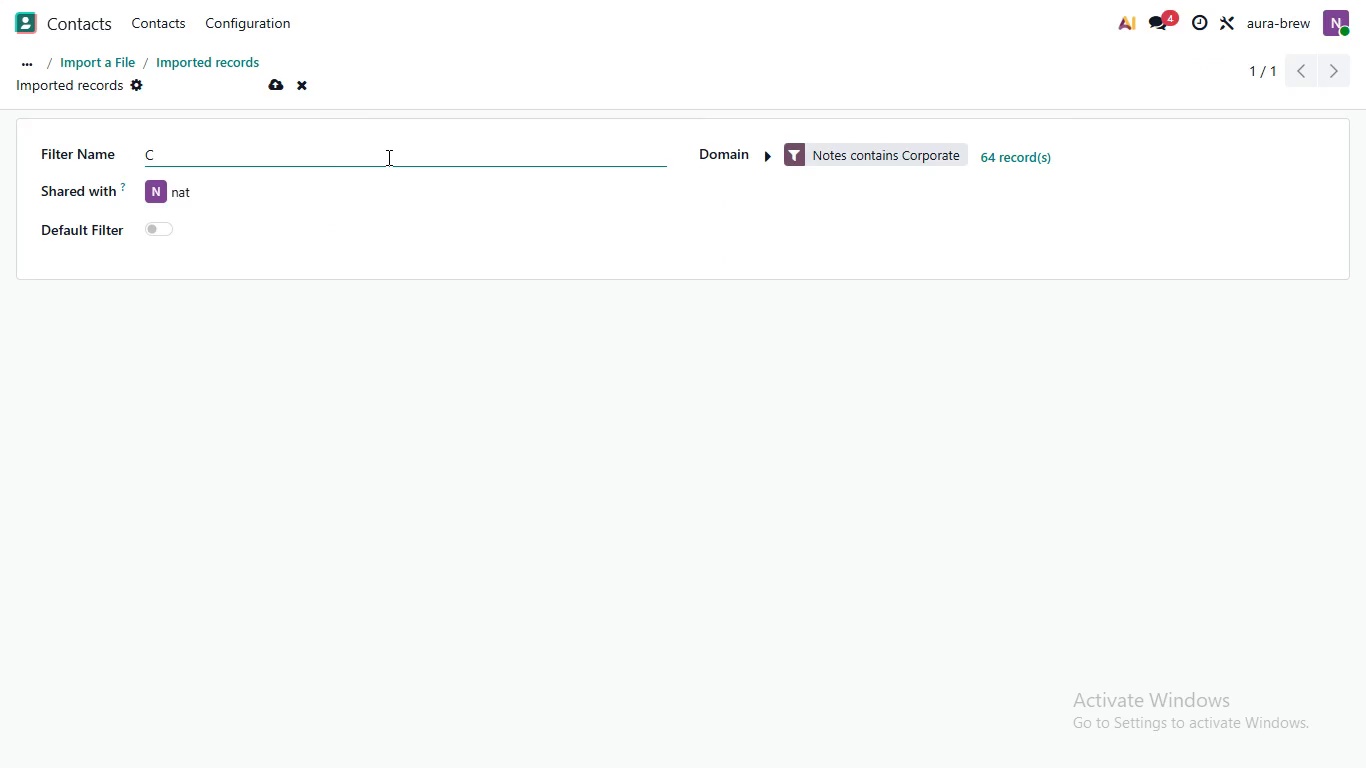 
key(Control+A)
 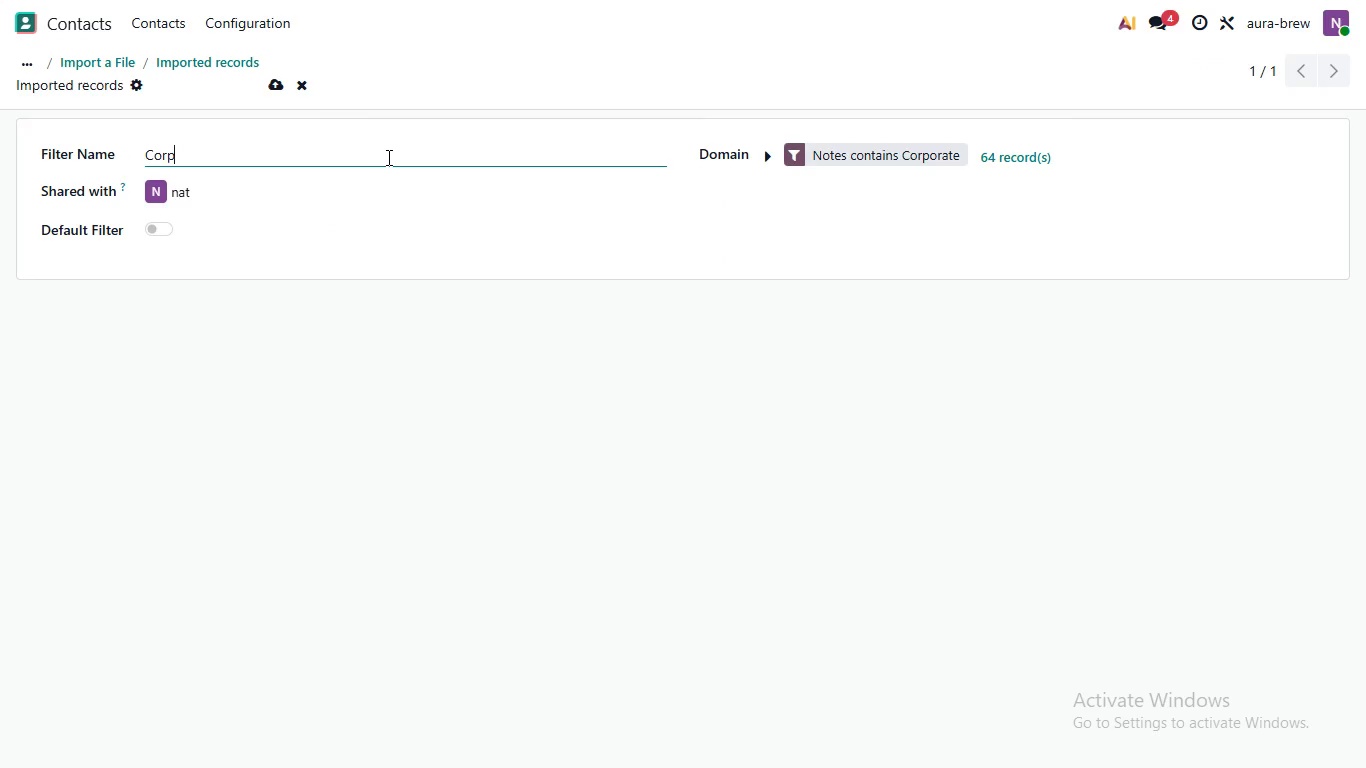 
type(Corp)
key(Backspace)
type(porate o)
key(Backspace)
type(Offices)
 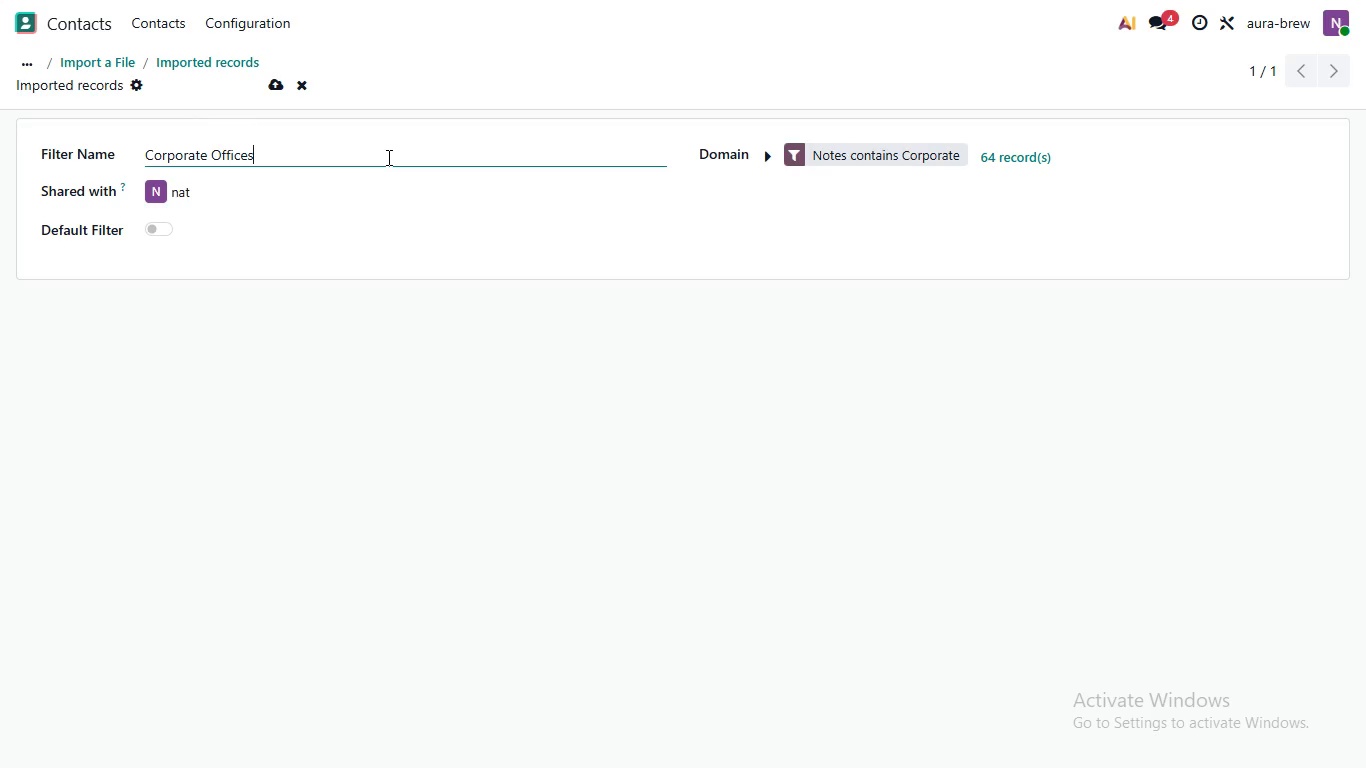 
wait(20.33)
 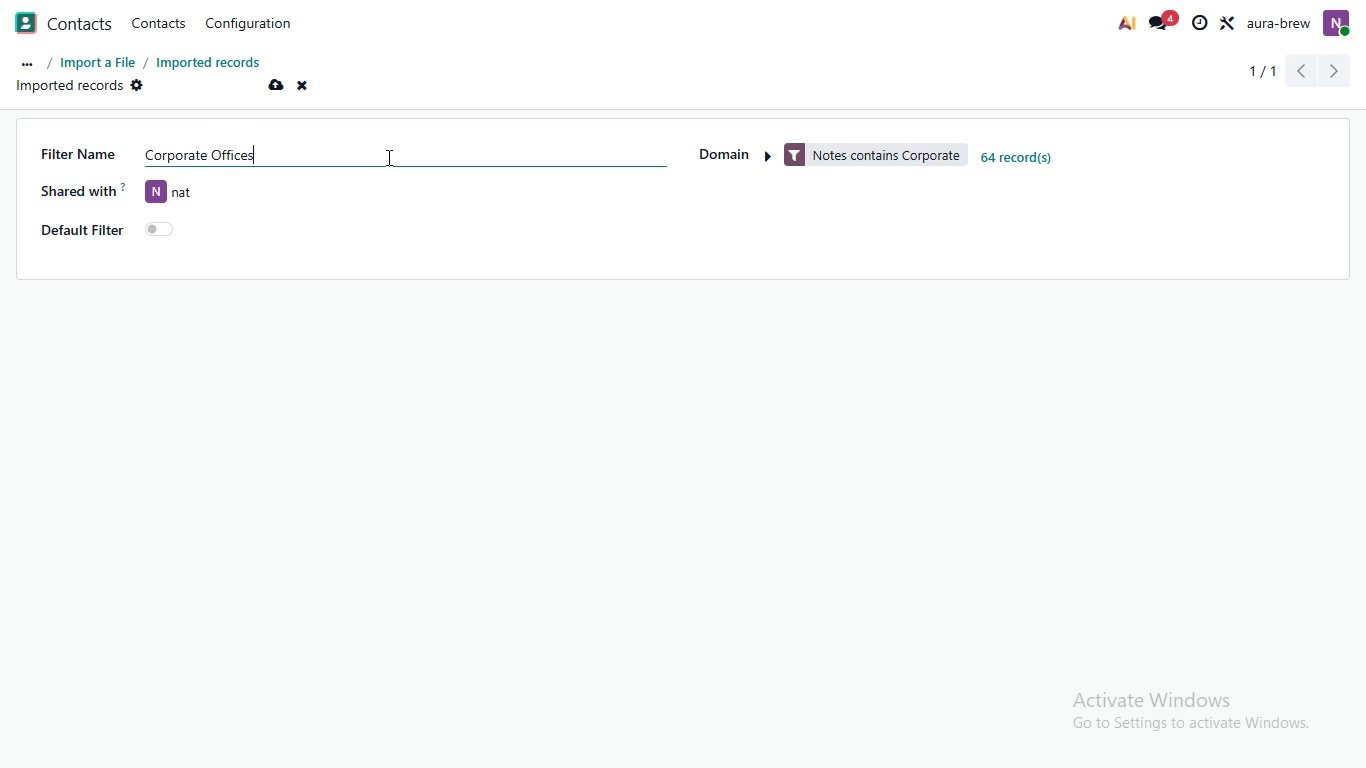 
left_click([265, 82])
 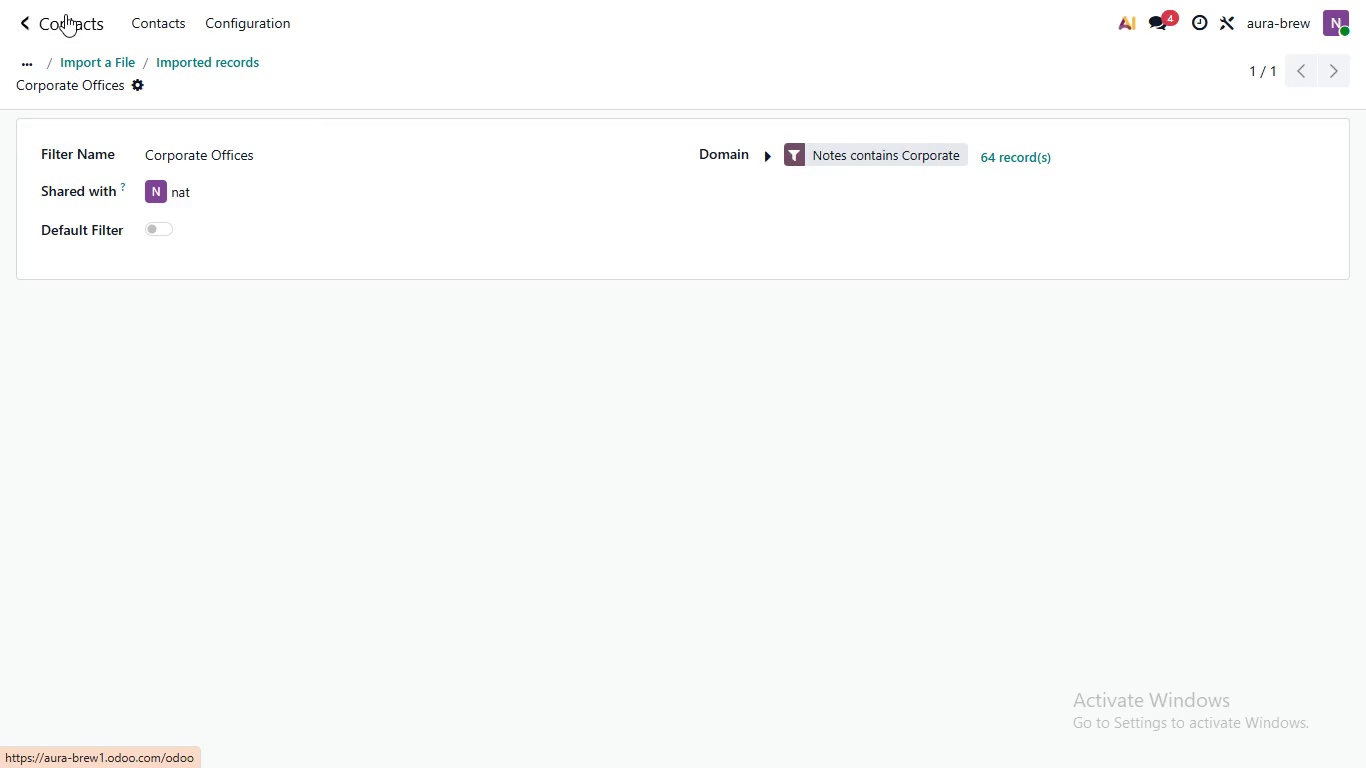 
left_click([65, 14])
 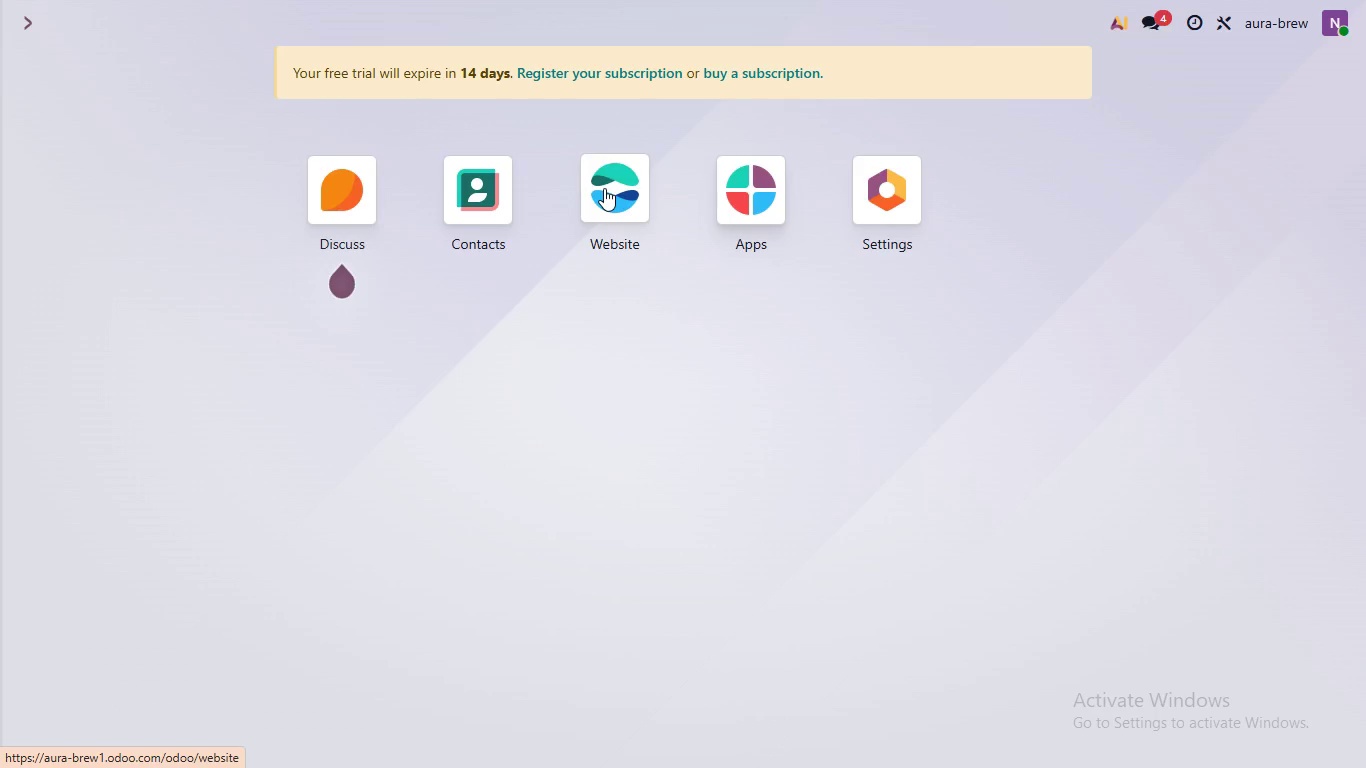 
left_click([604, 188])
 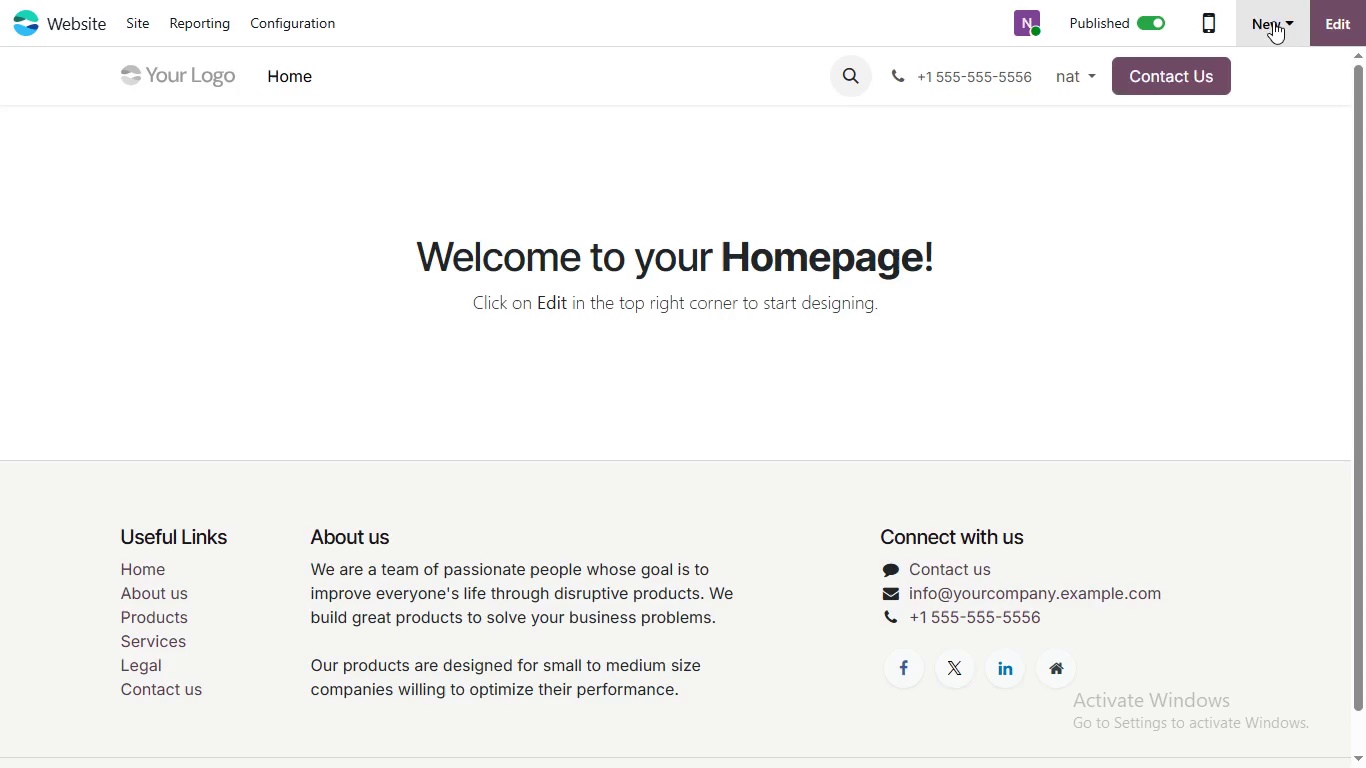 
wait(5.92)
 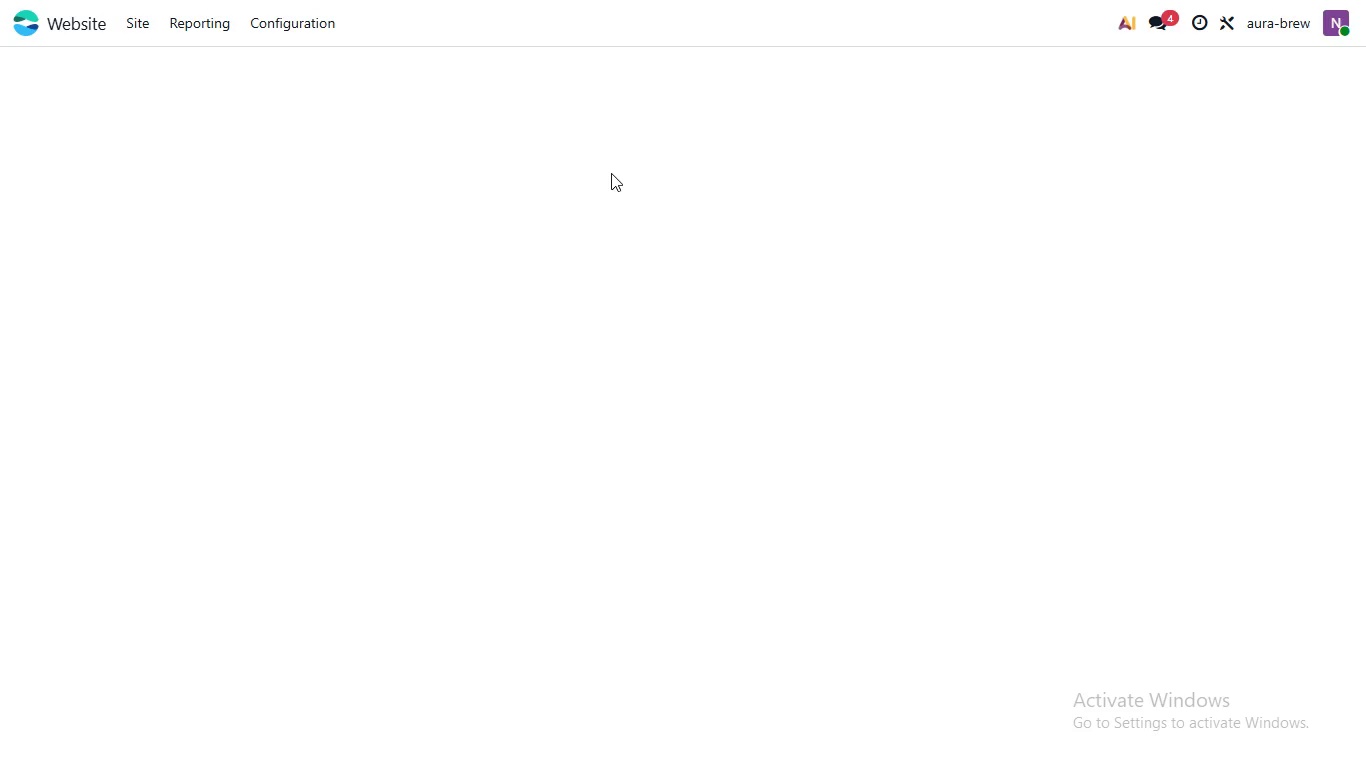 
left_click([1273, 21])
 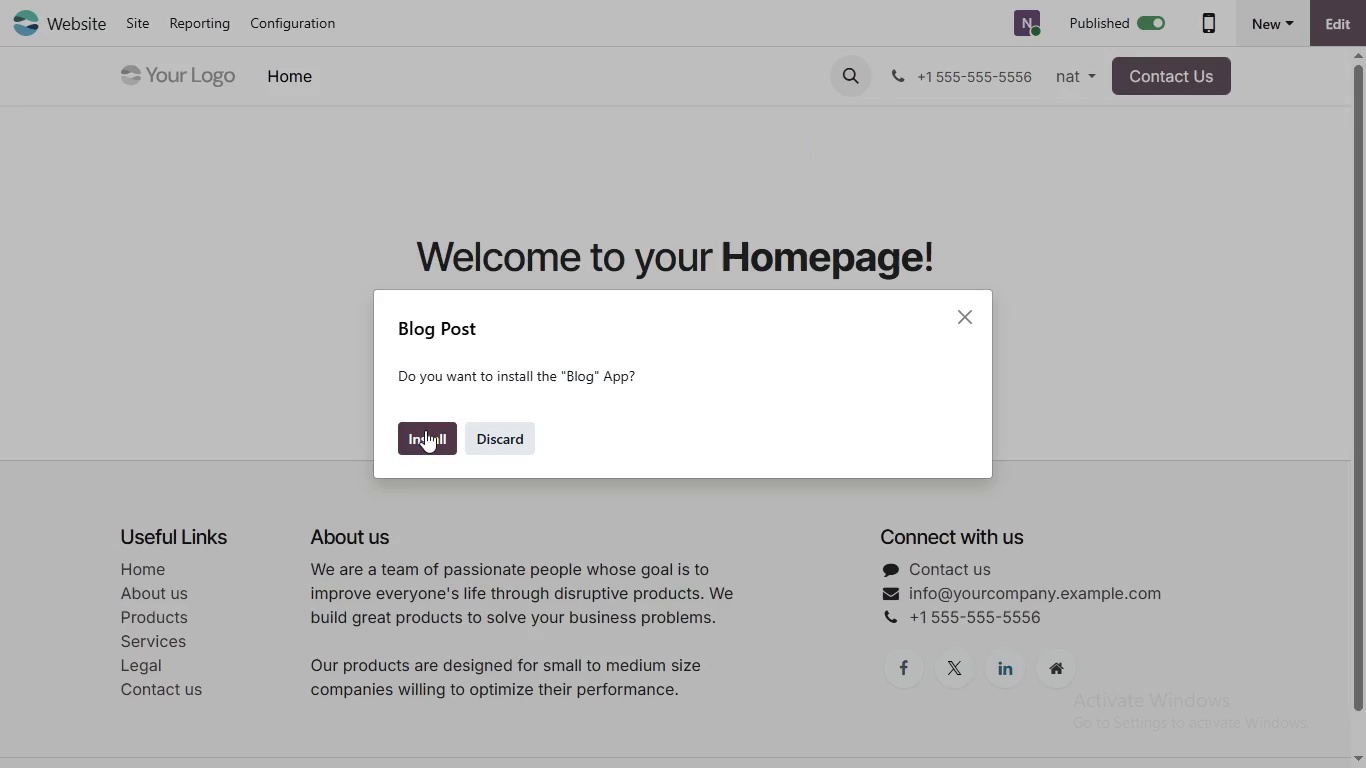 
left_click([808, 136])
 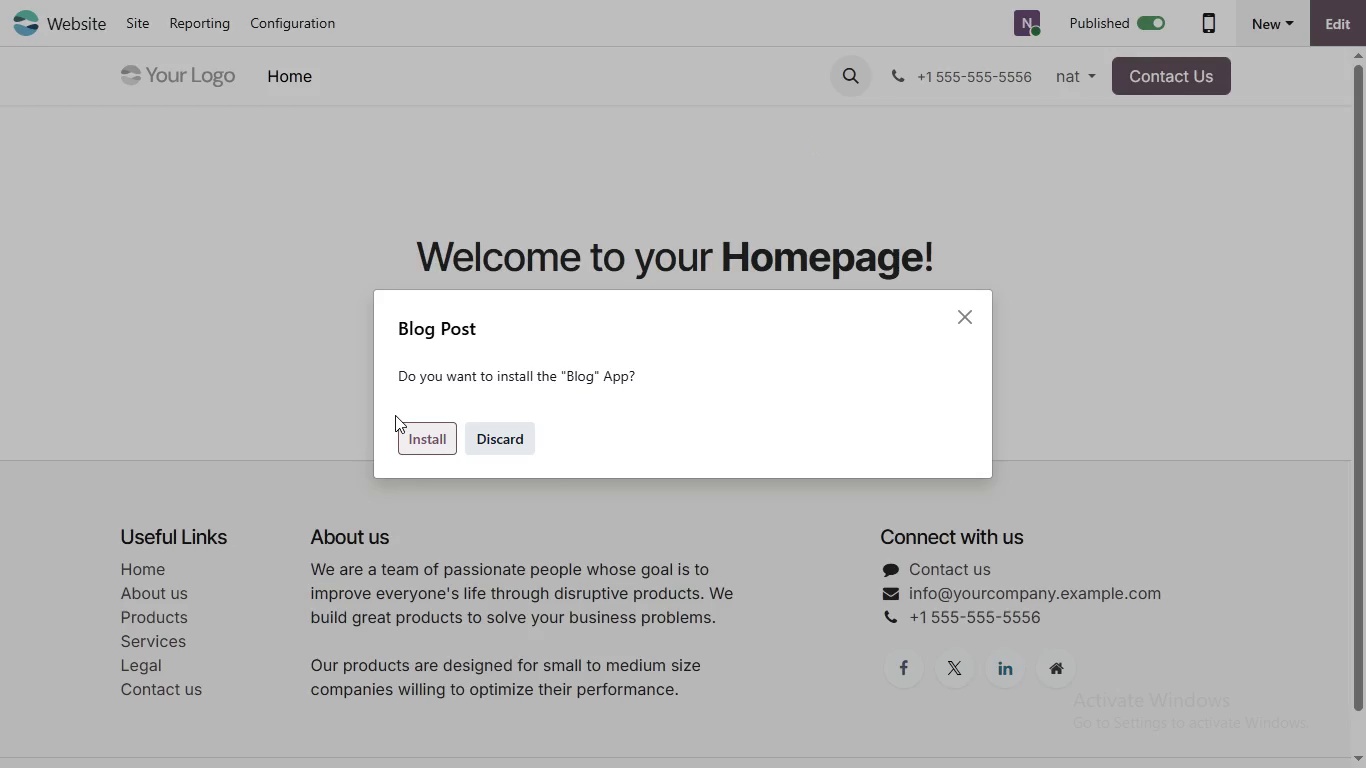 
left_click([425, 430])
 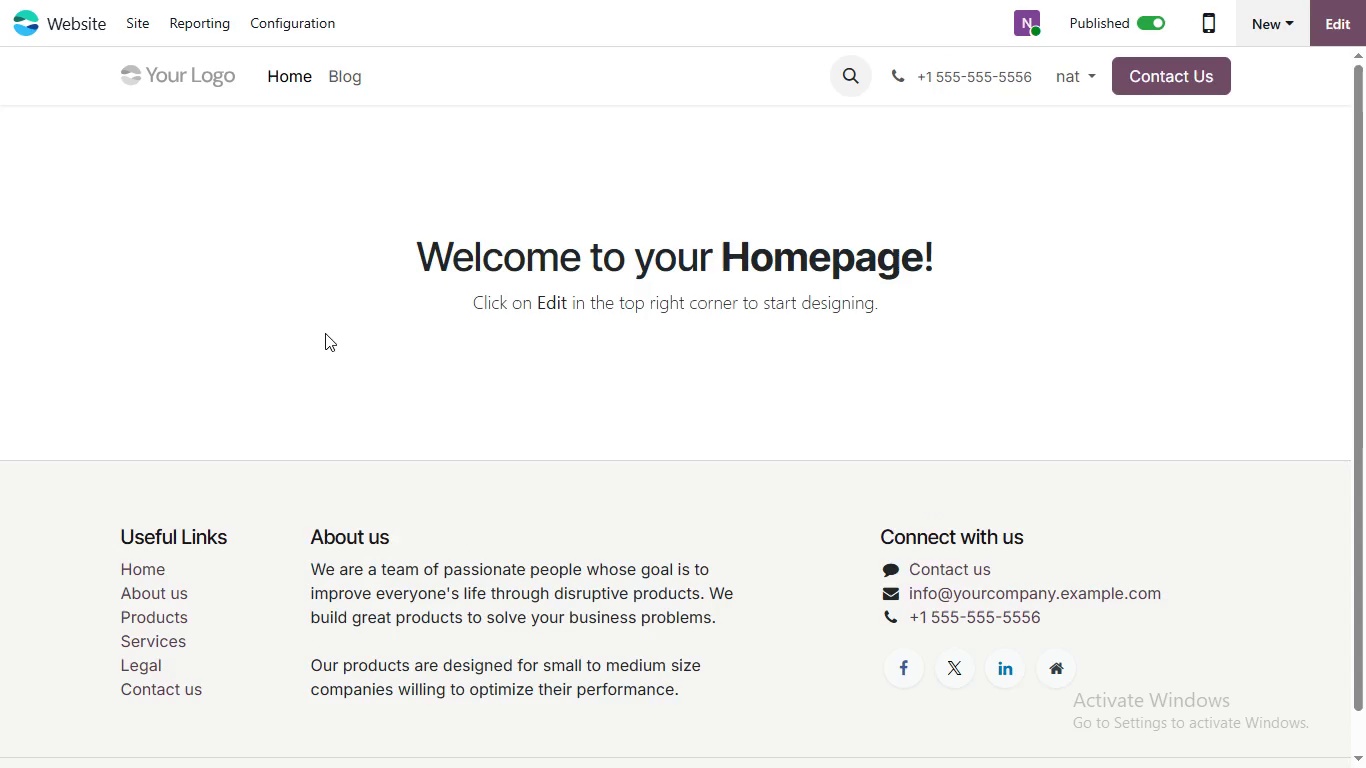 
wait(33.78)
 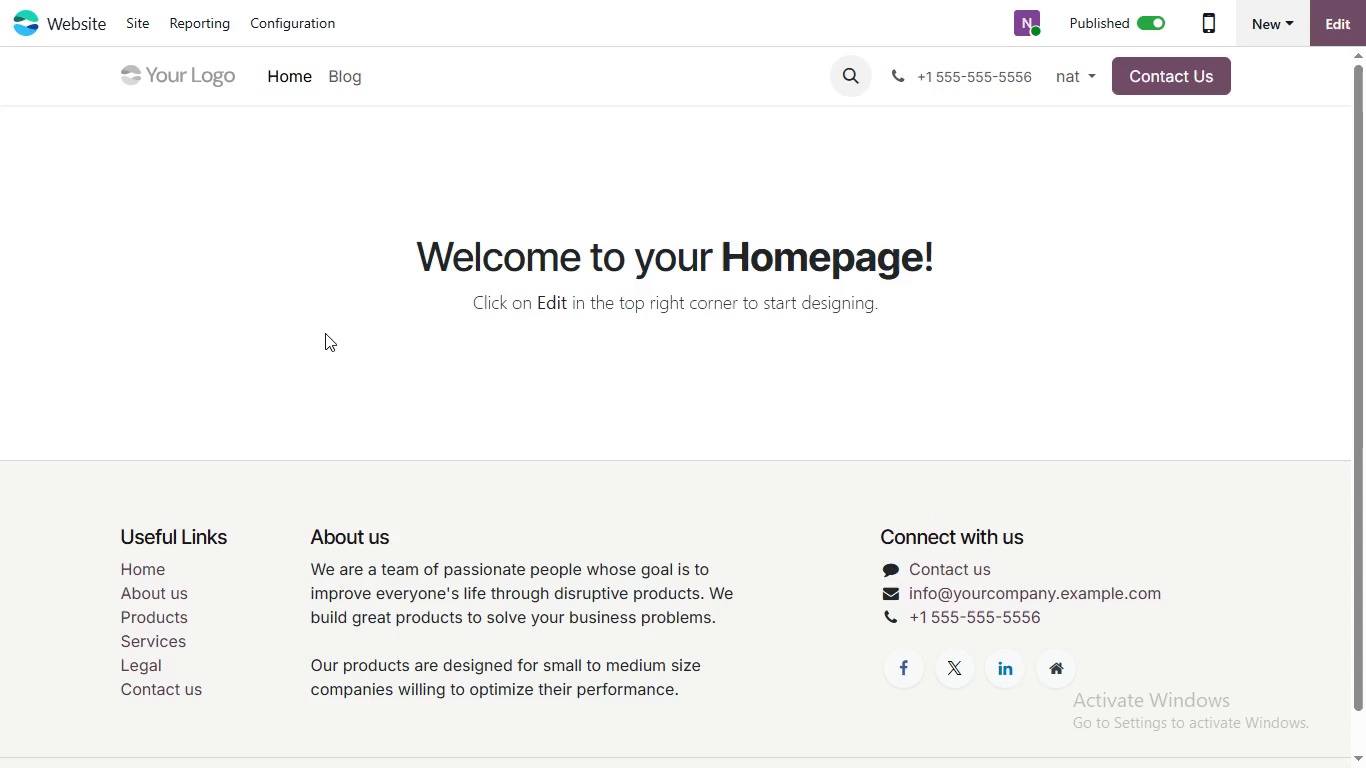 
left_click([266, 23])
 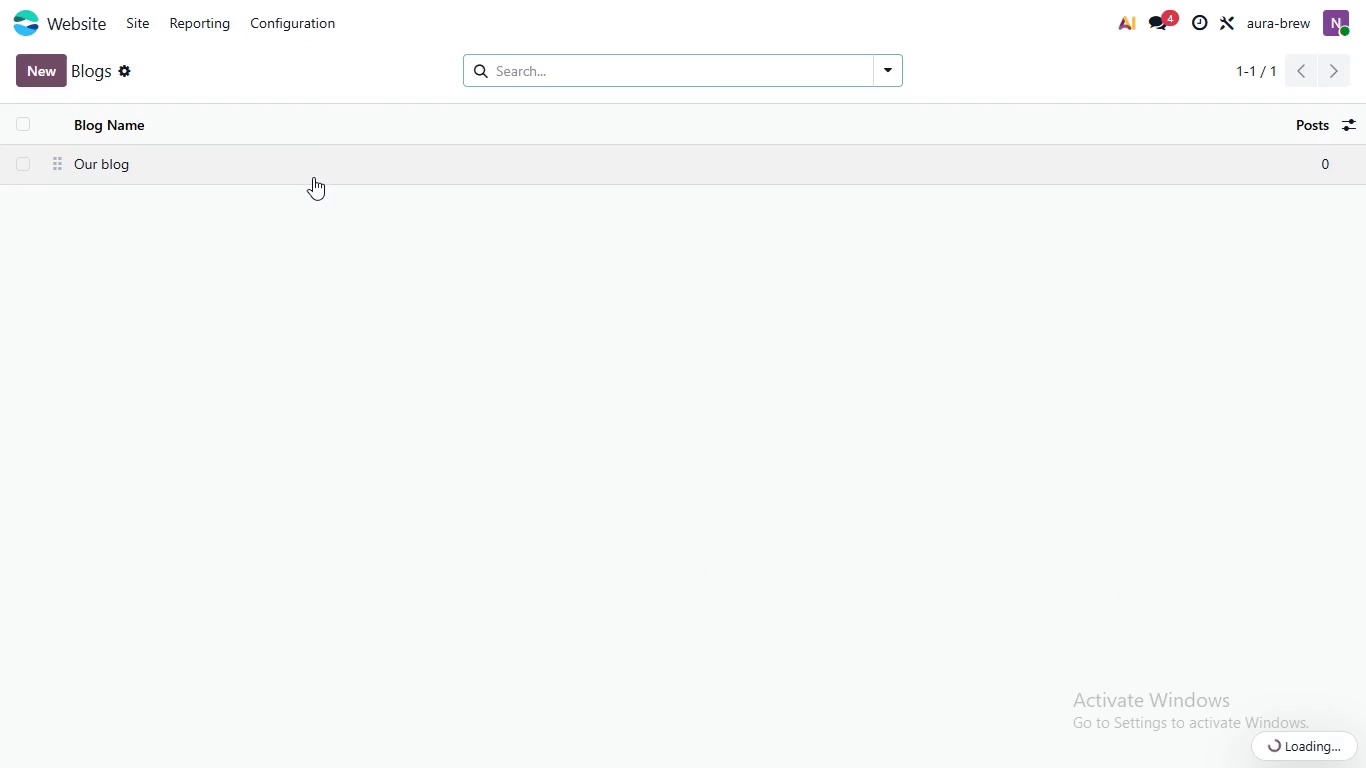 
left_click([304, 179])
 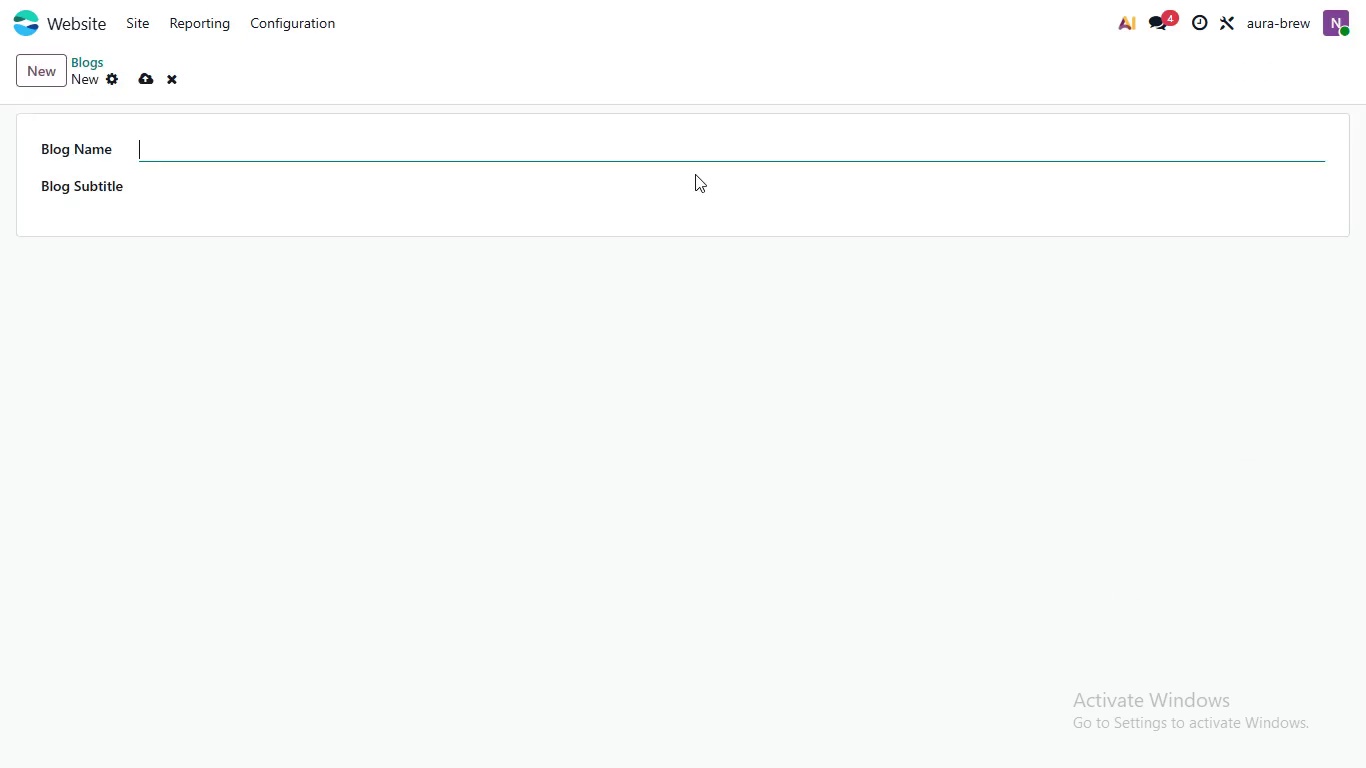 
left_click([27, 58])
 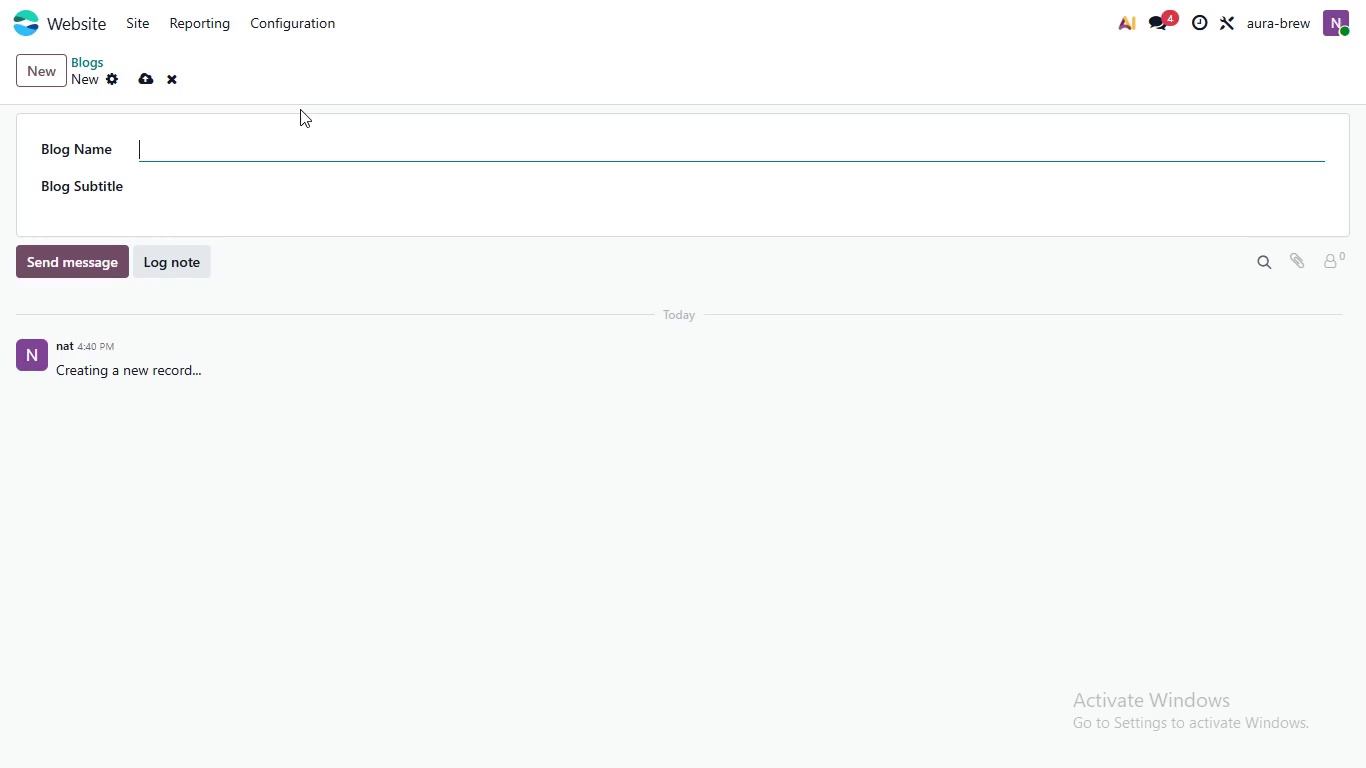 
wait(11.39)
 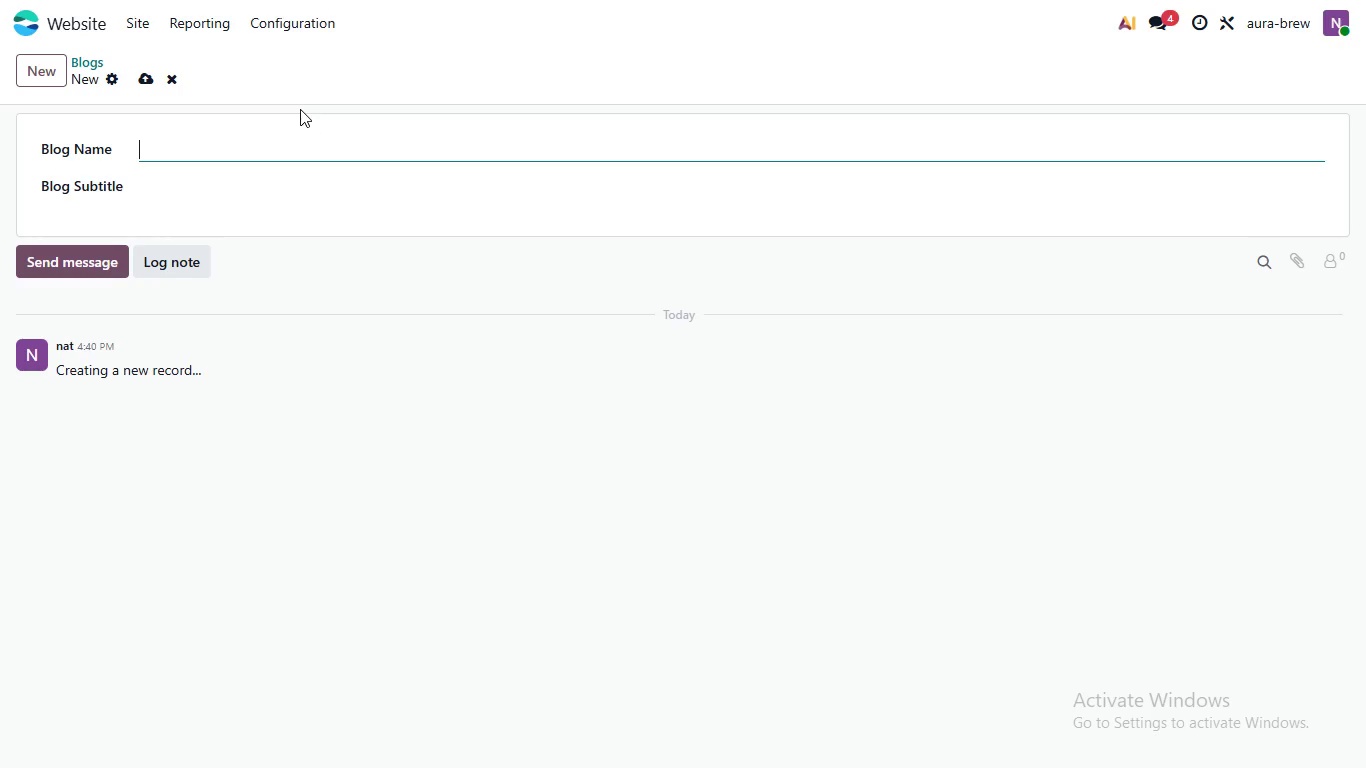 
type(Office Fuesl)
key(Backspace)
key(Backspace)
type(l n)
key(Backspace)
key(Backspace)
type(nsghl)
key(Backspace)
type(ts )
 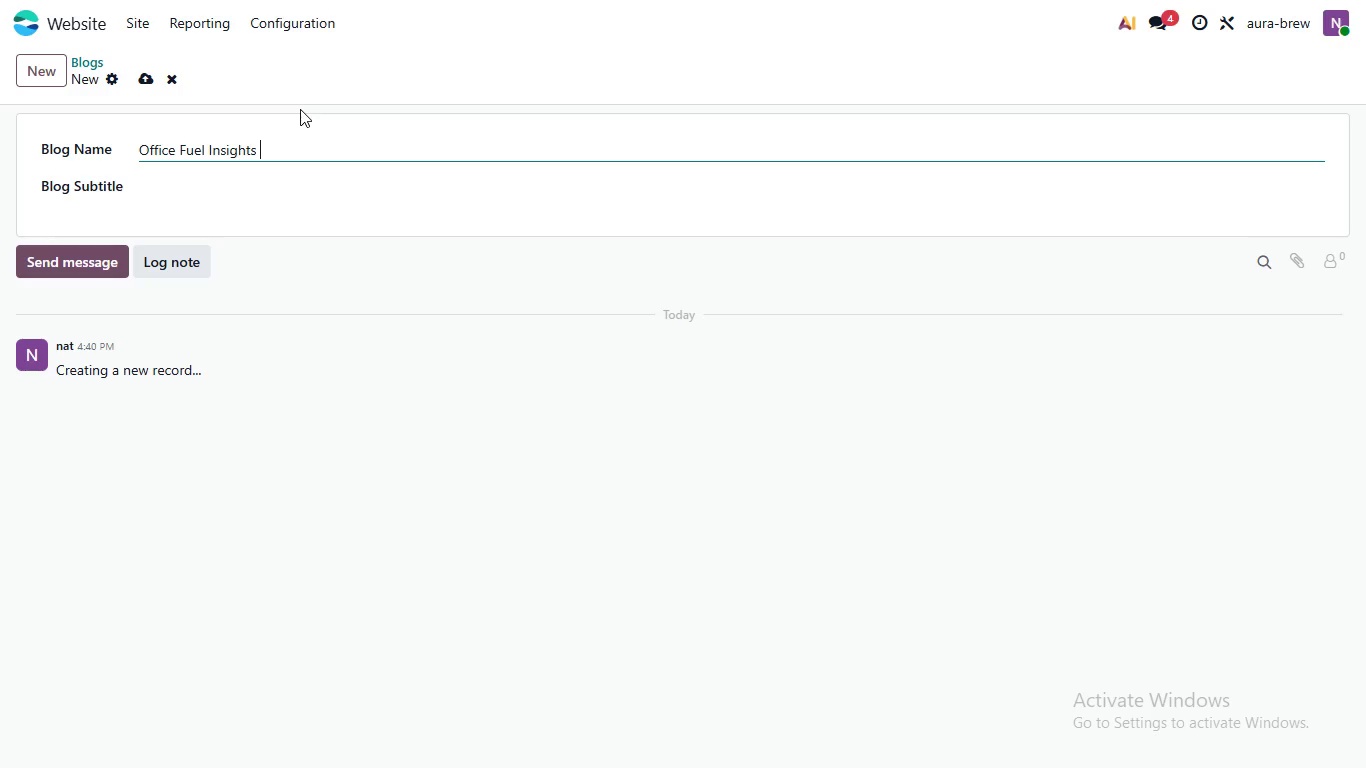 
wait(18.0)
 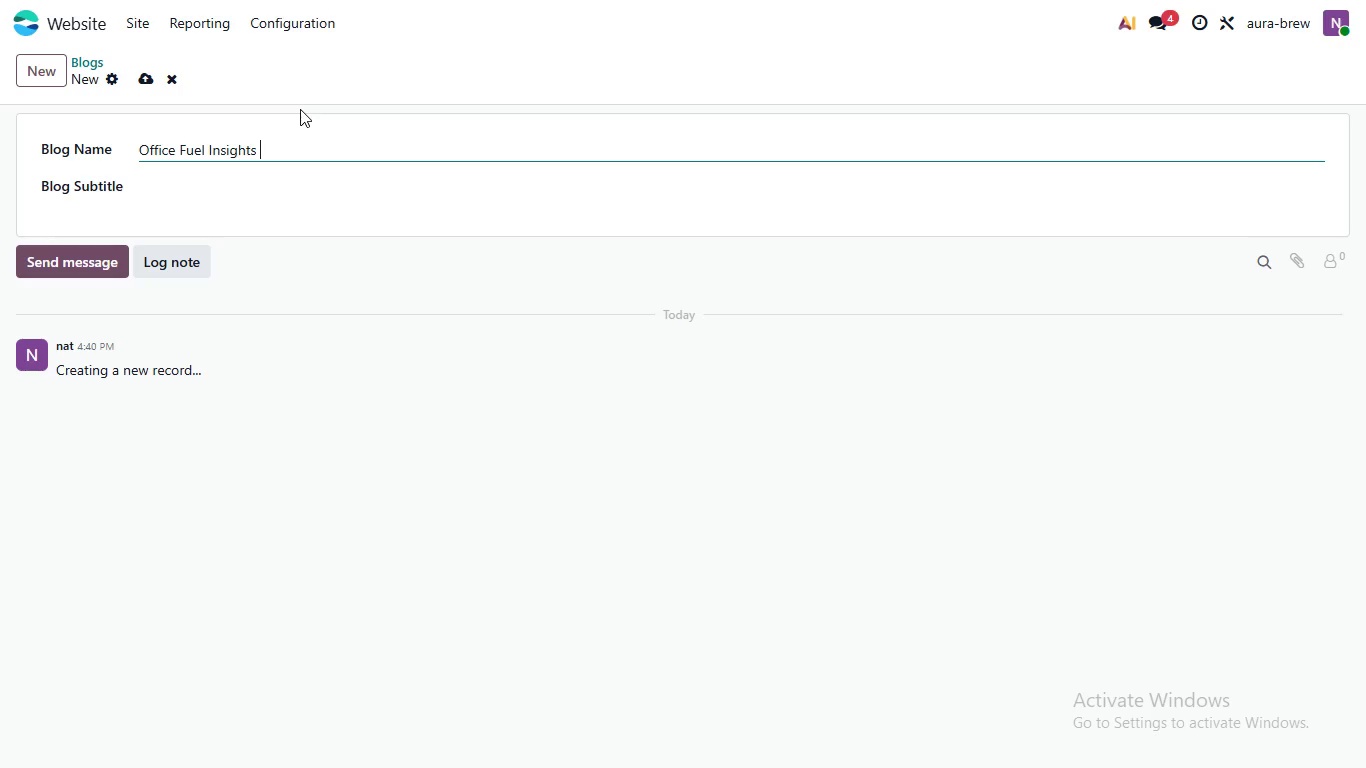 
left_click([234, 176])
 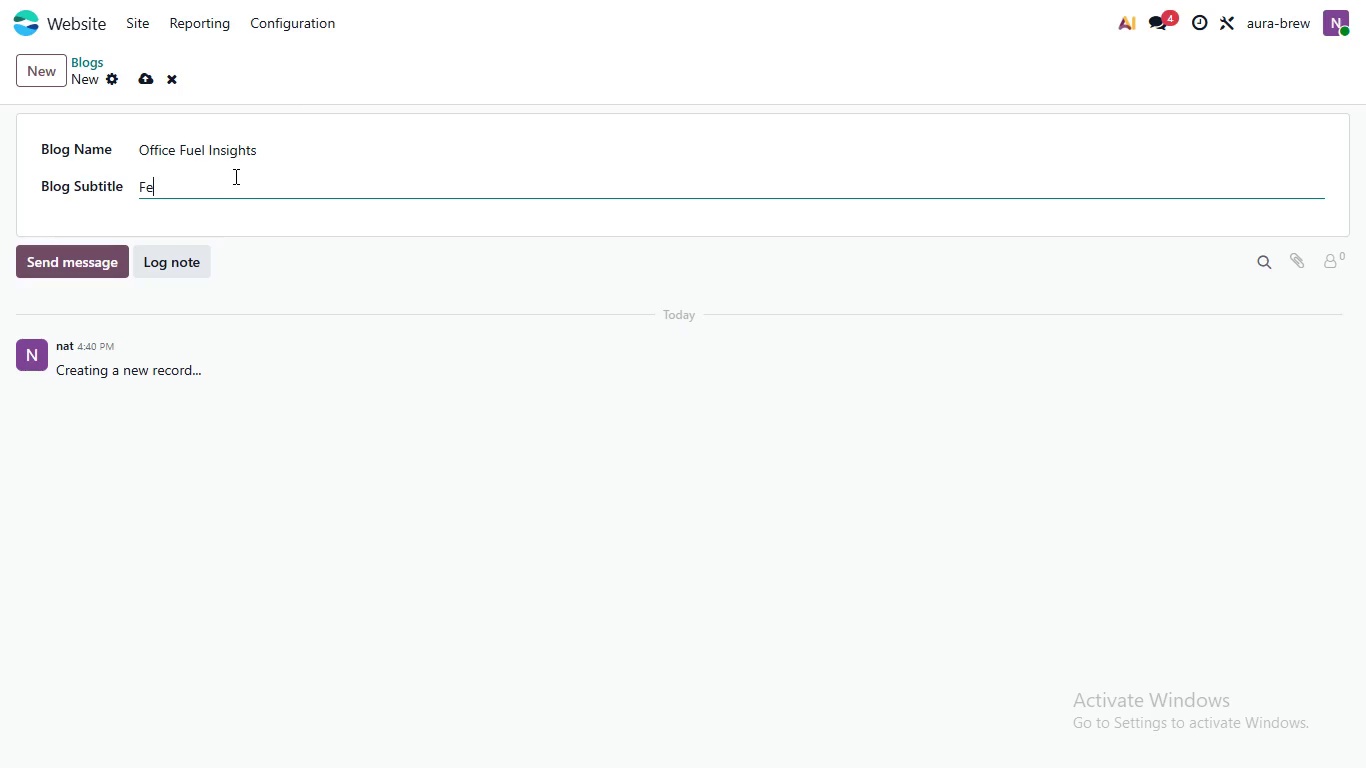 
type(fe)
key(Backspace)
type(ueling Focus and Hospitality with Ar)
key(Backspace)
type(ura Brew Specialty Roasts.)
 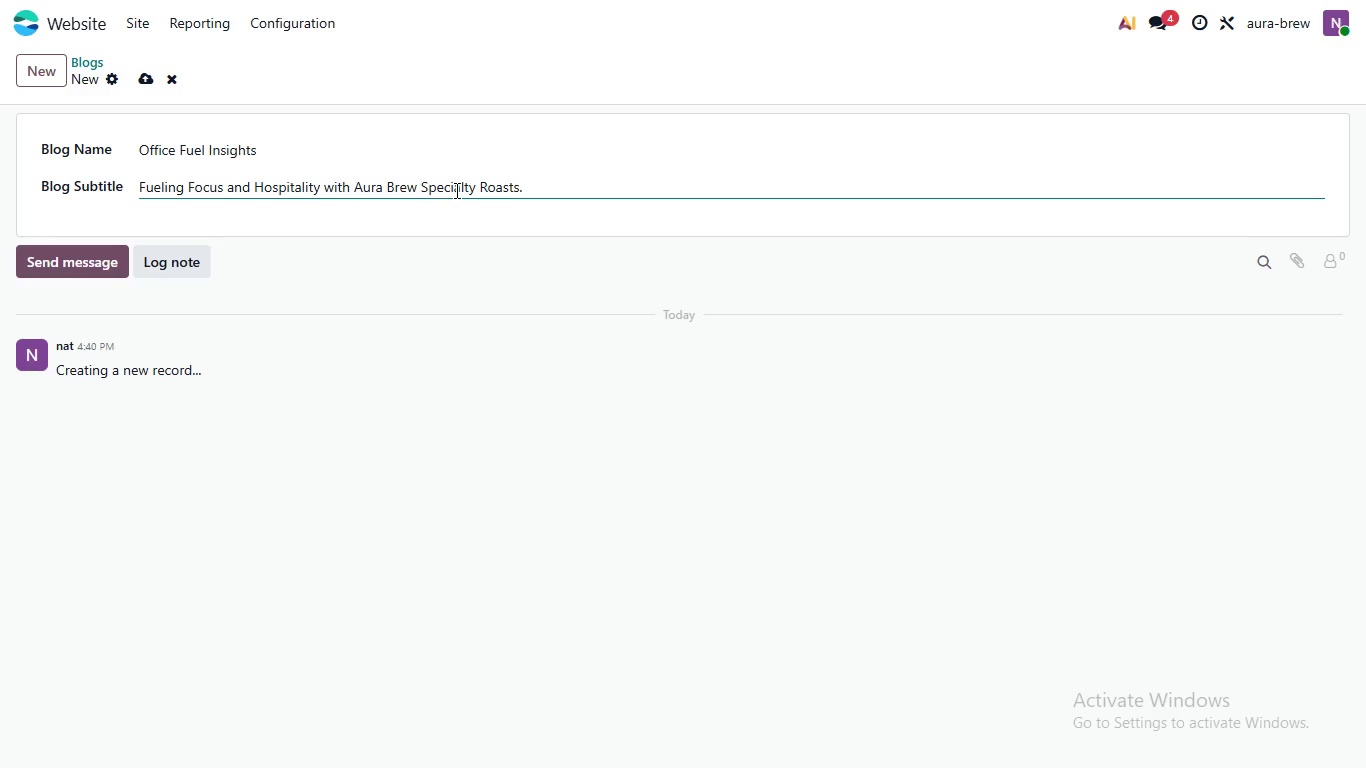 
wait(38.77)
 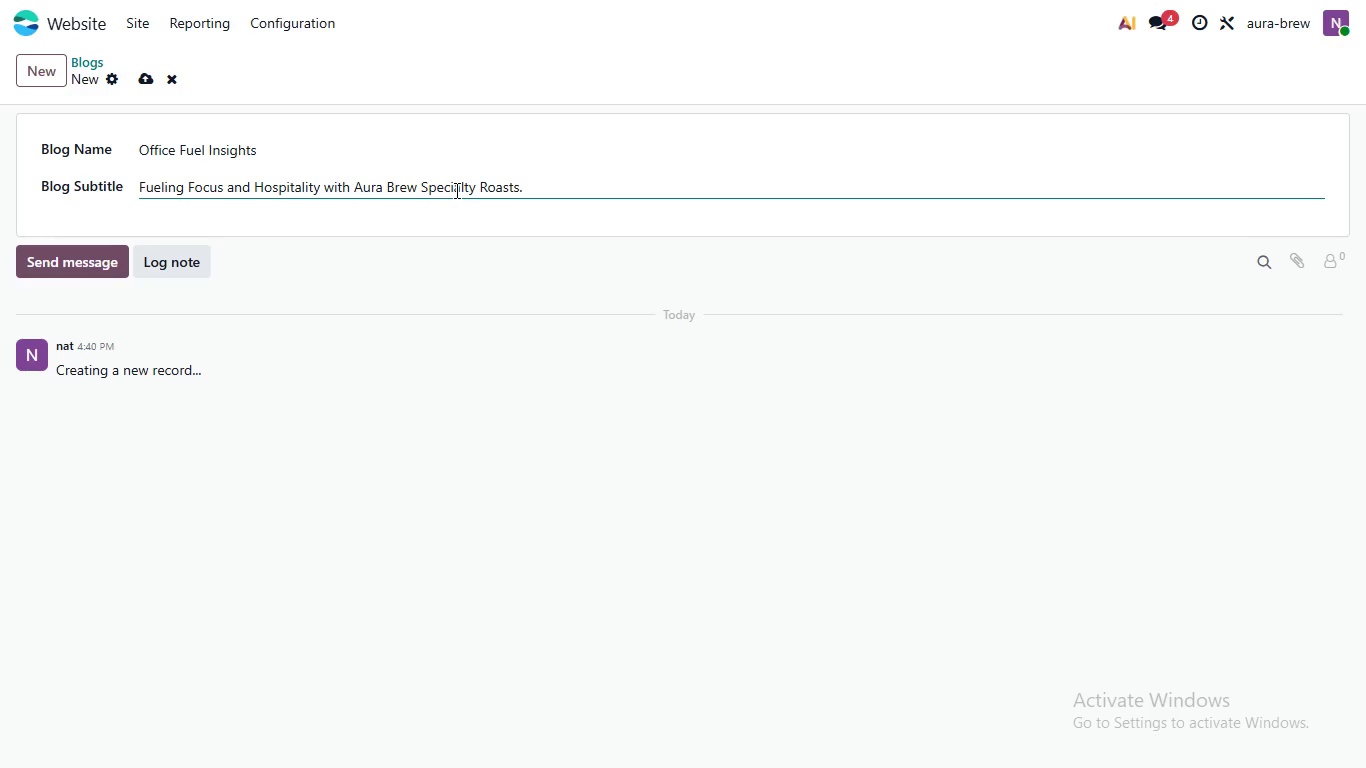 
left_click([138, 80])
 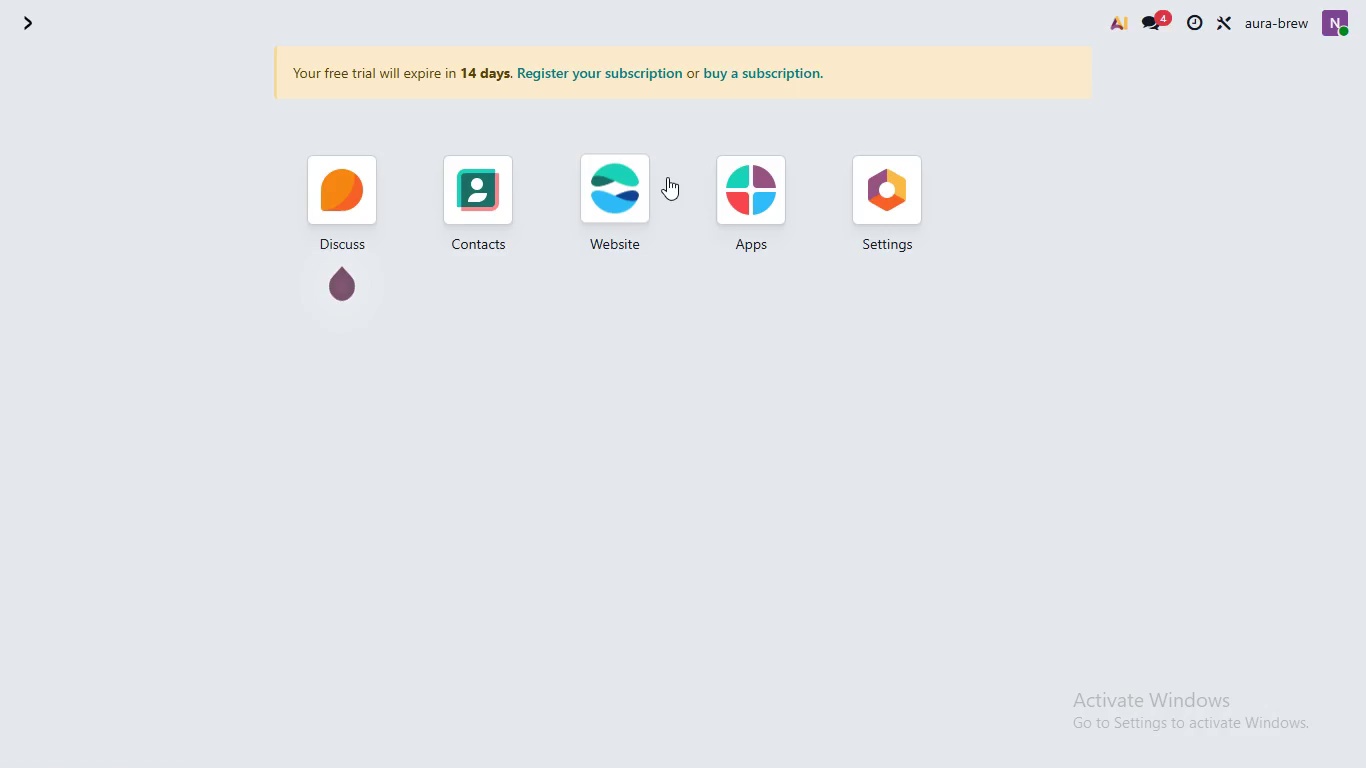 
left_click([92, 20])
 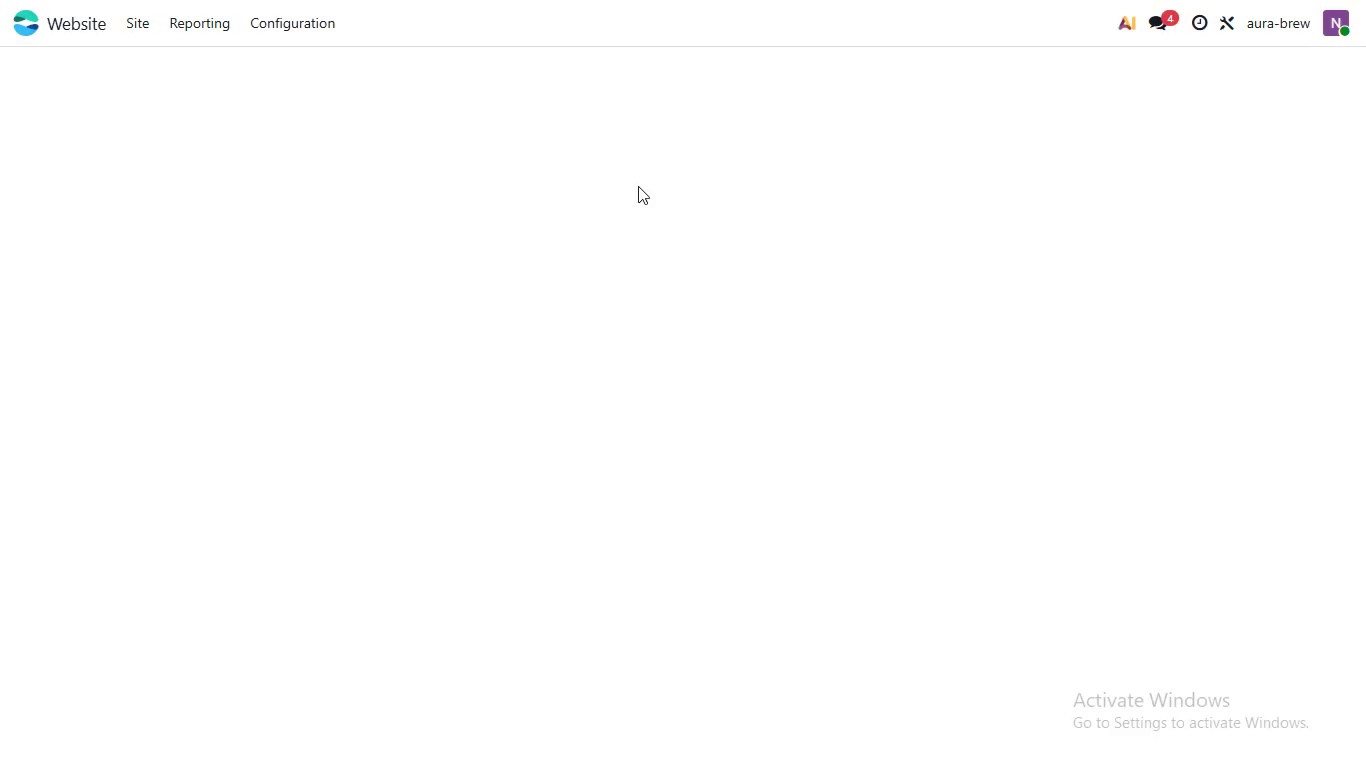 
left_click([638, 186])
 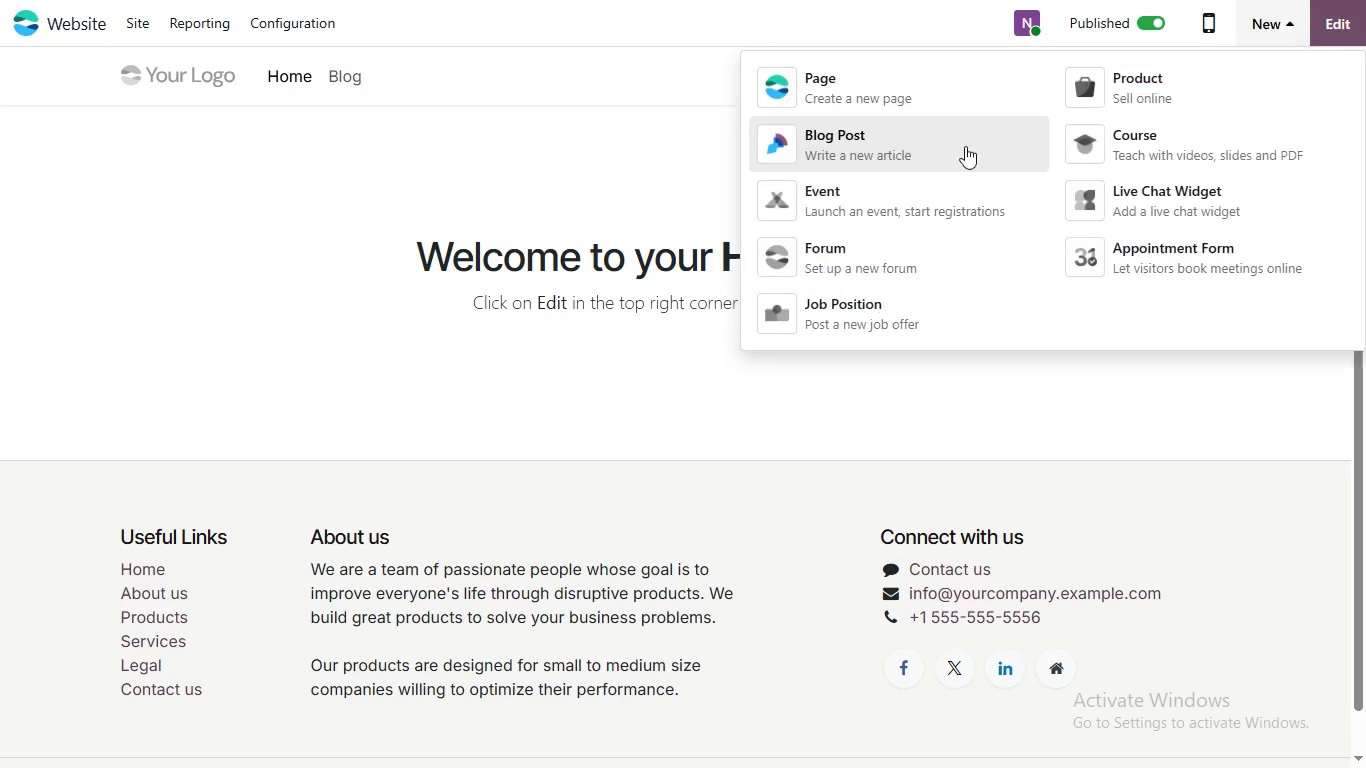 
left_click([1277, 15])
 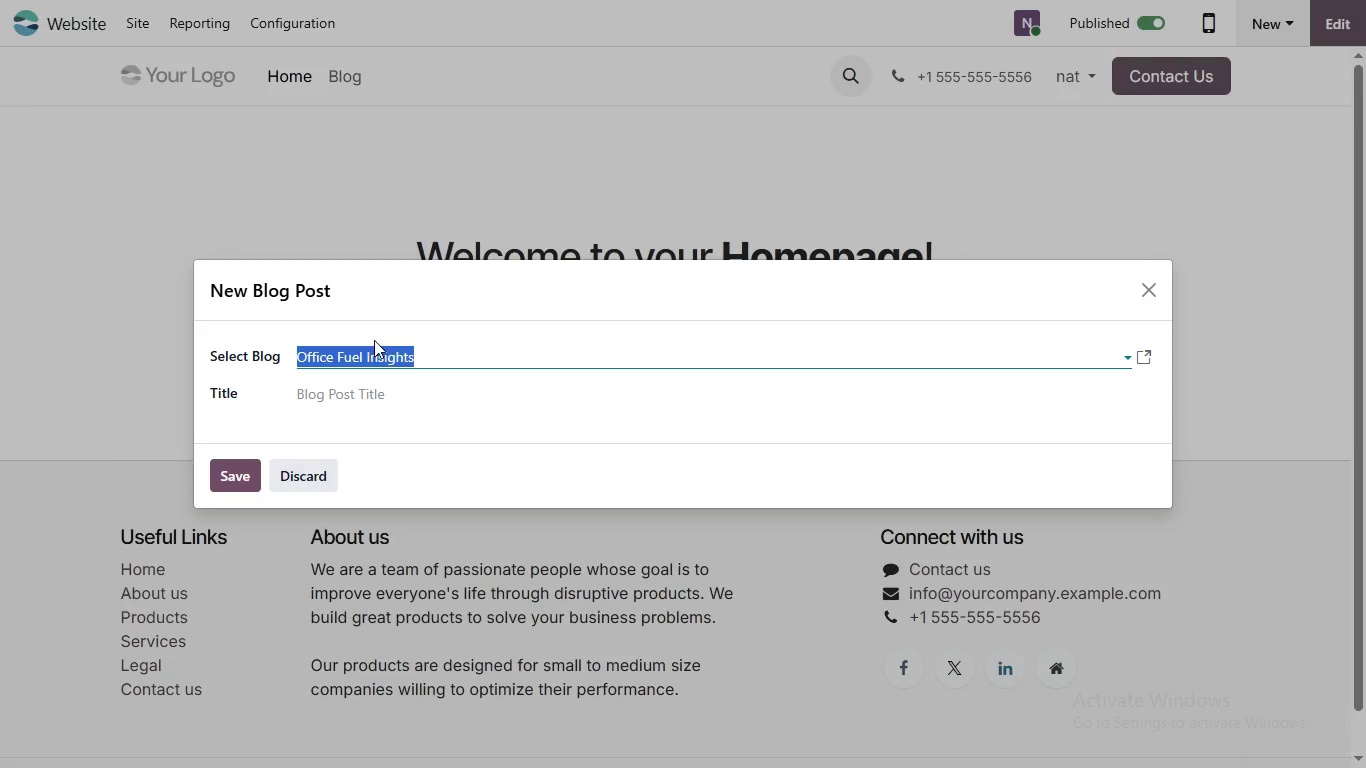 
left_click([862, 131])
 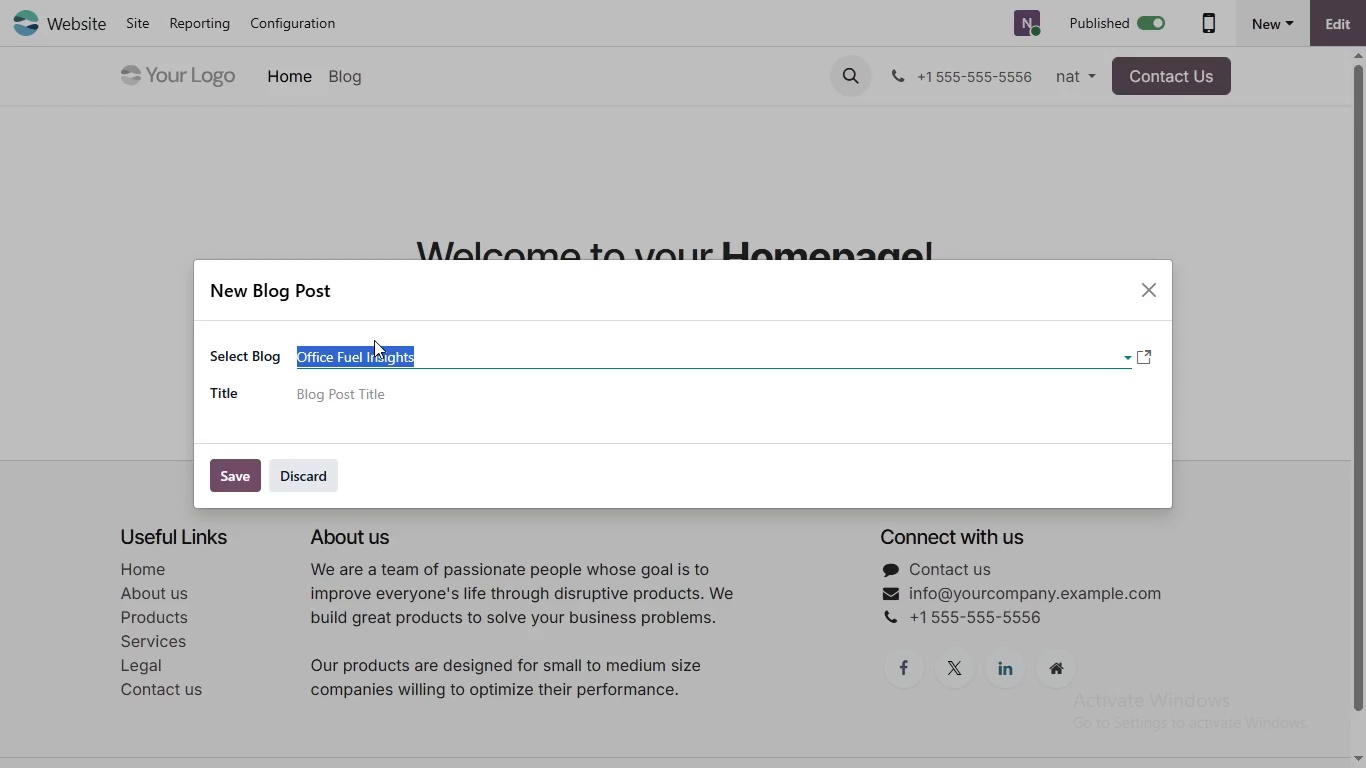 
wait(35.44)
 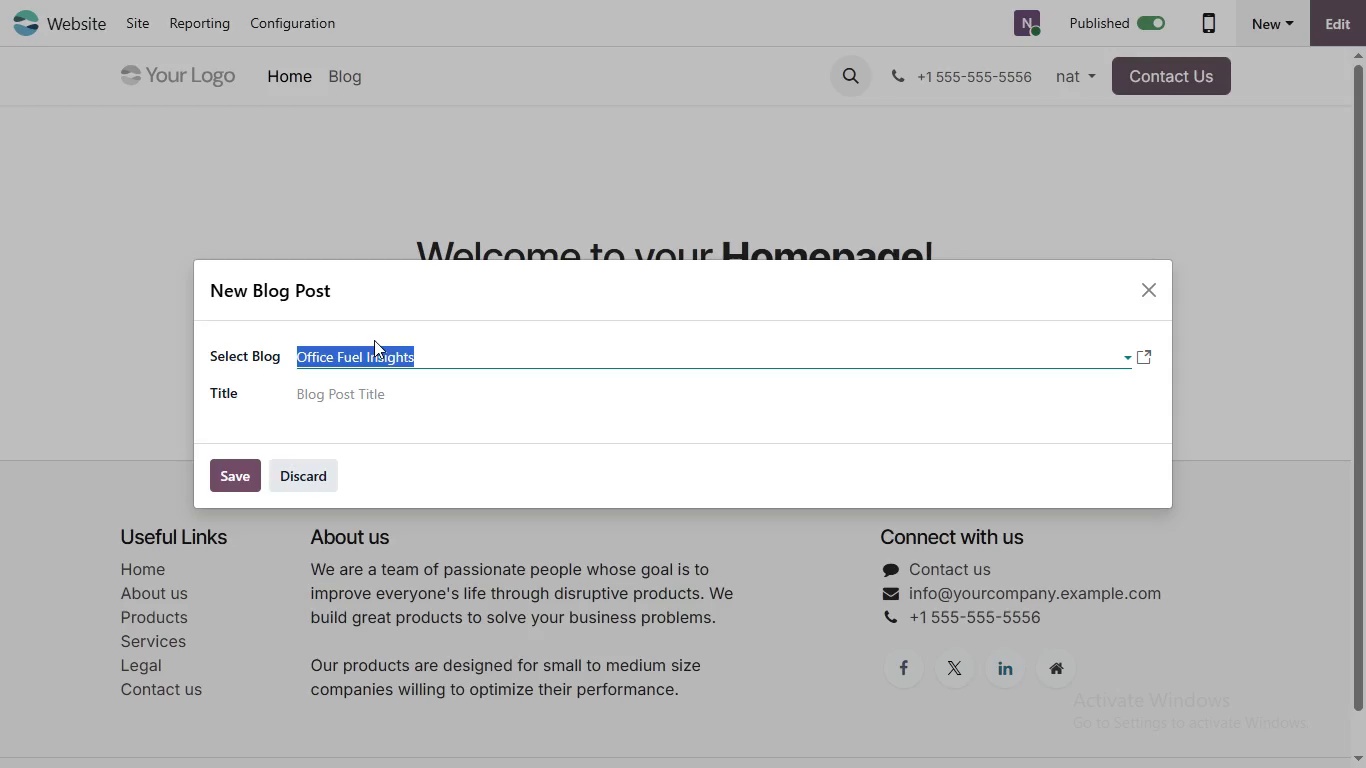 
left_click_drag(start_coordinate=[363, 417], to_coordinate=[366, 399])
 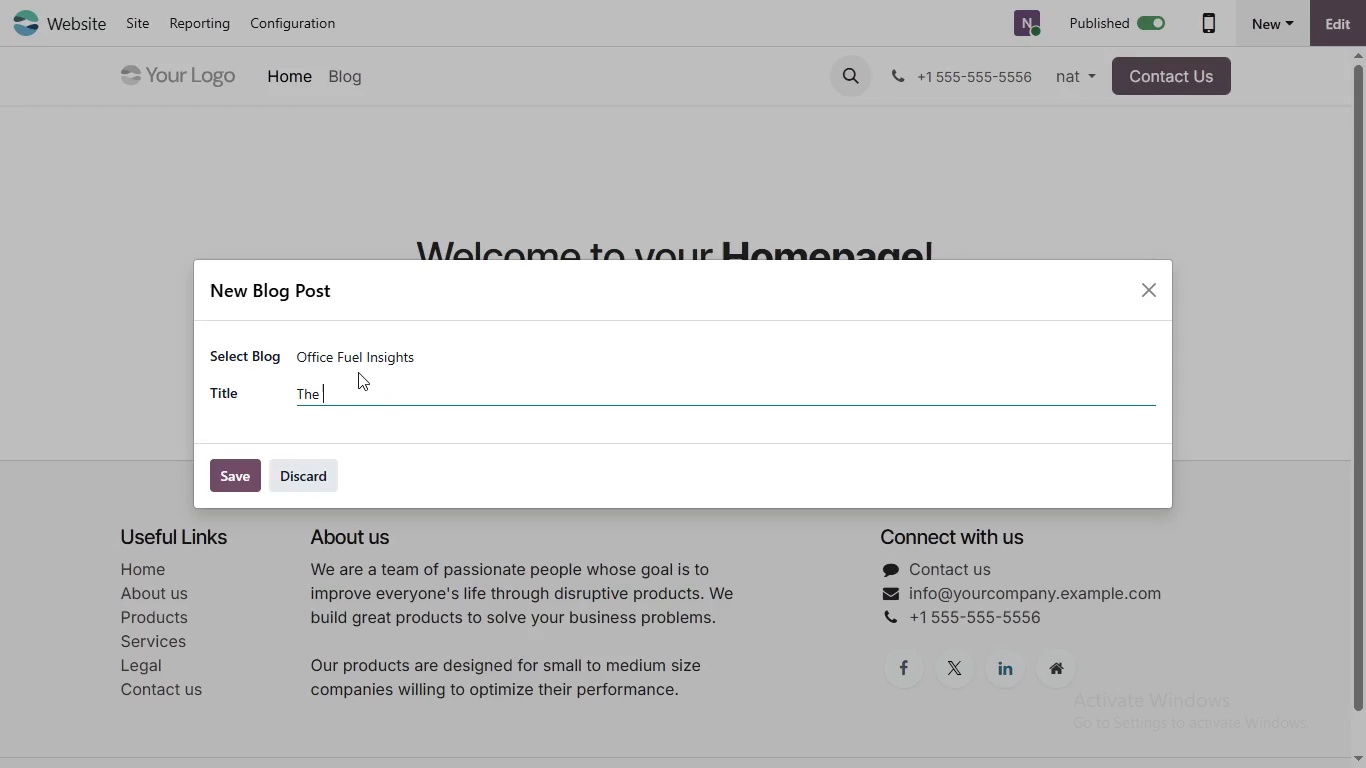 
double_click([366, 399])
 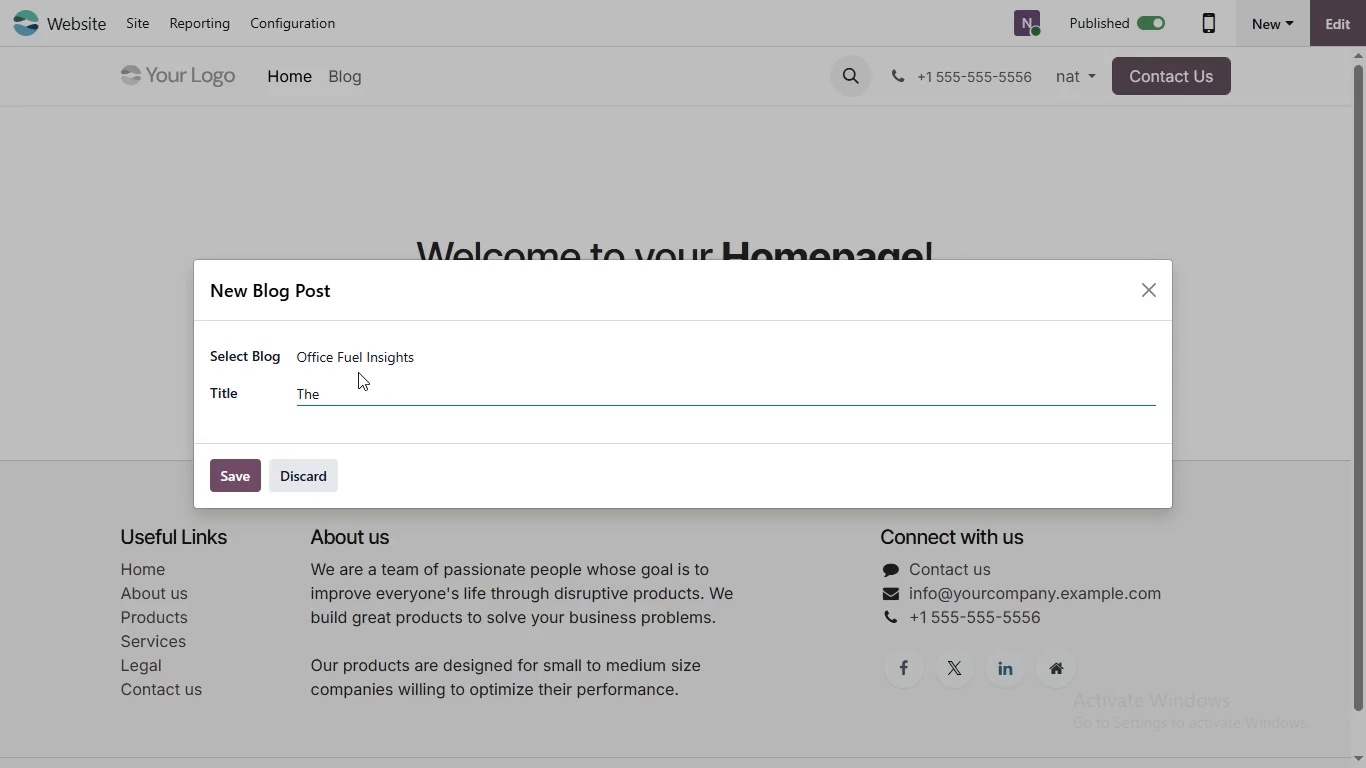 
type(The S)
 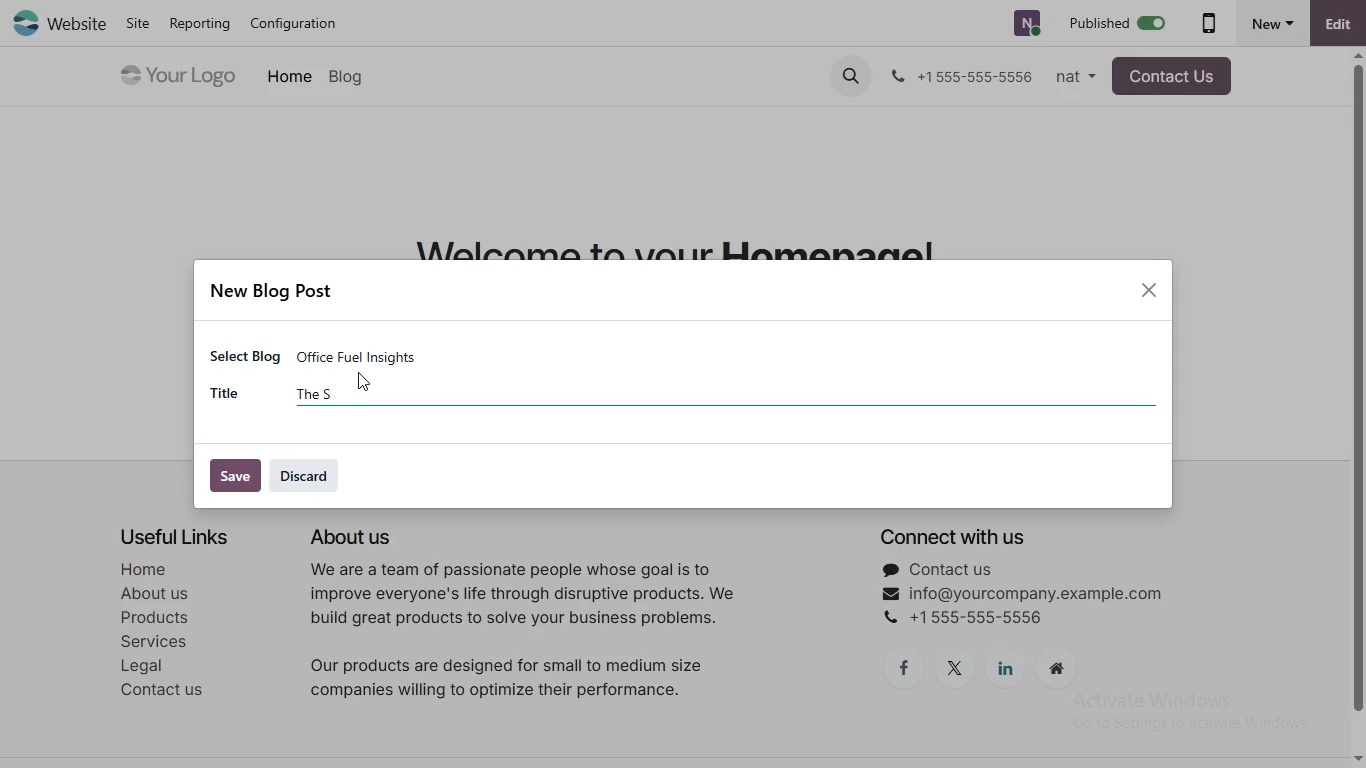 
wait(5.31)
 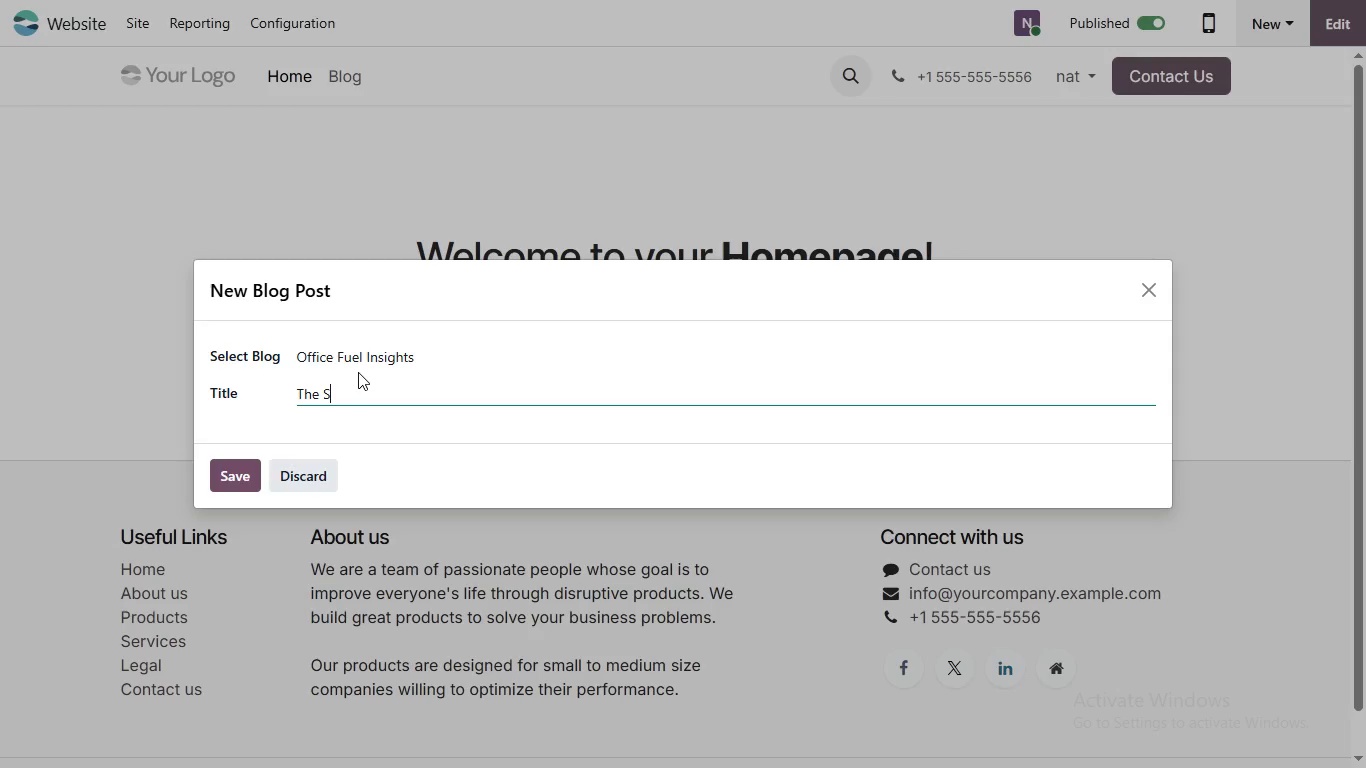 
type(x)
key(Backspace)
type(cience of Workplace Prouc)
key(Backspace)
key(Backspace)
type(ductivity )
 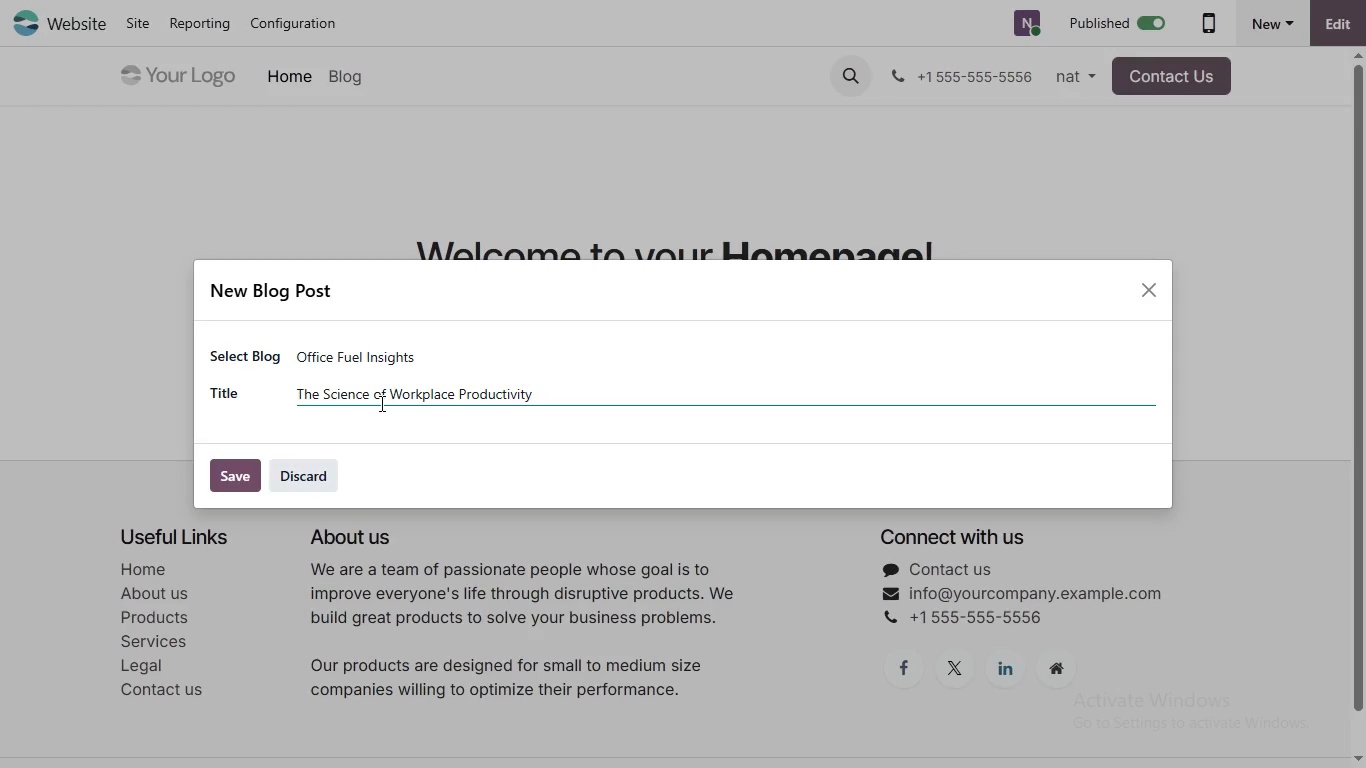 
wait(25.12)
 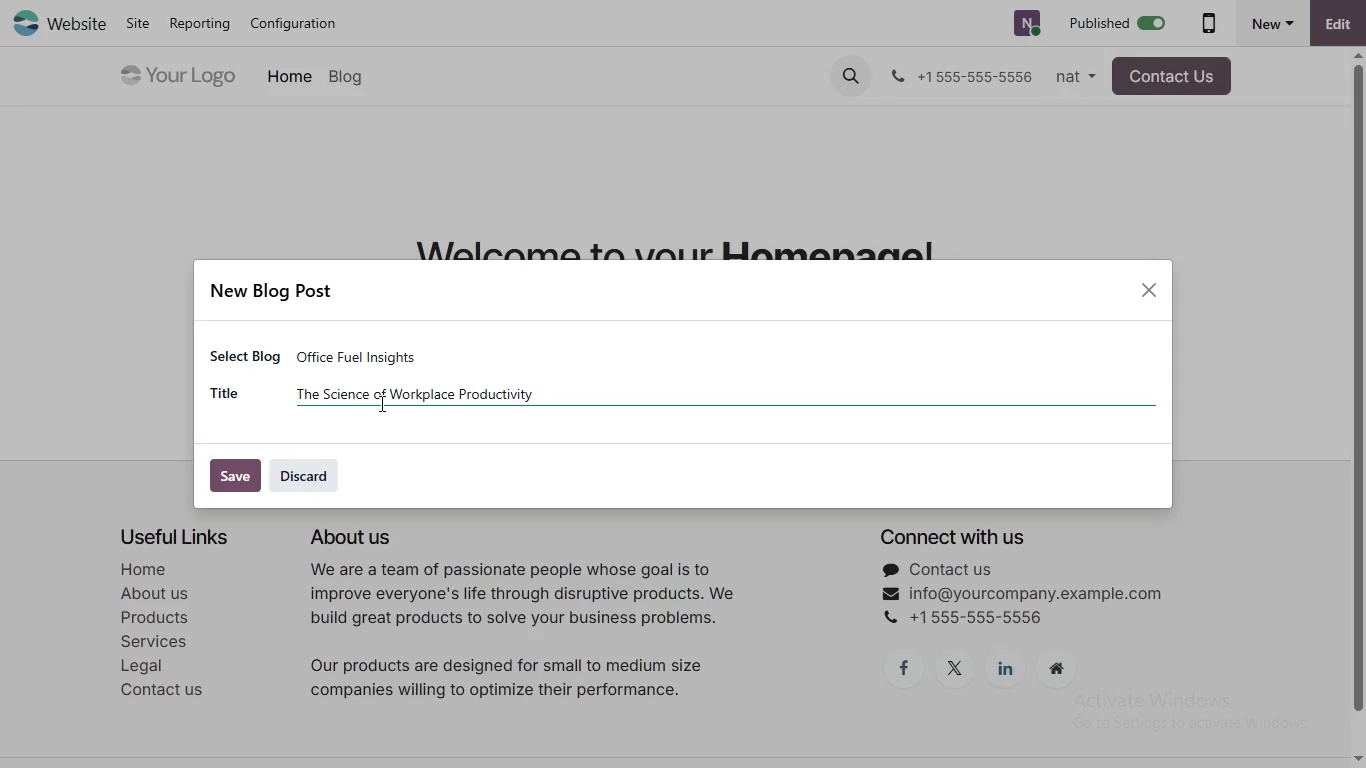 
left_click([236, 484])
 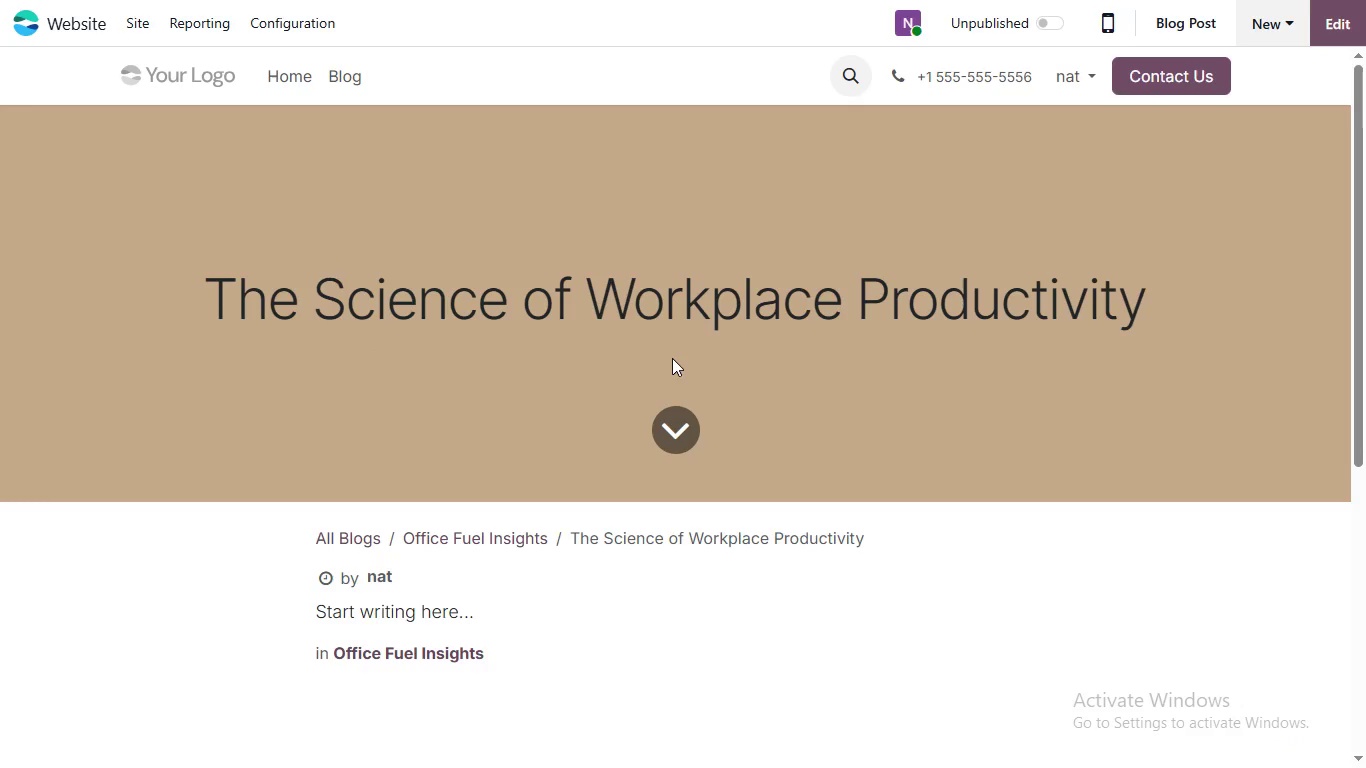 
wait(8.05)
 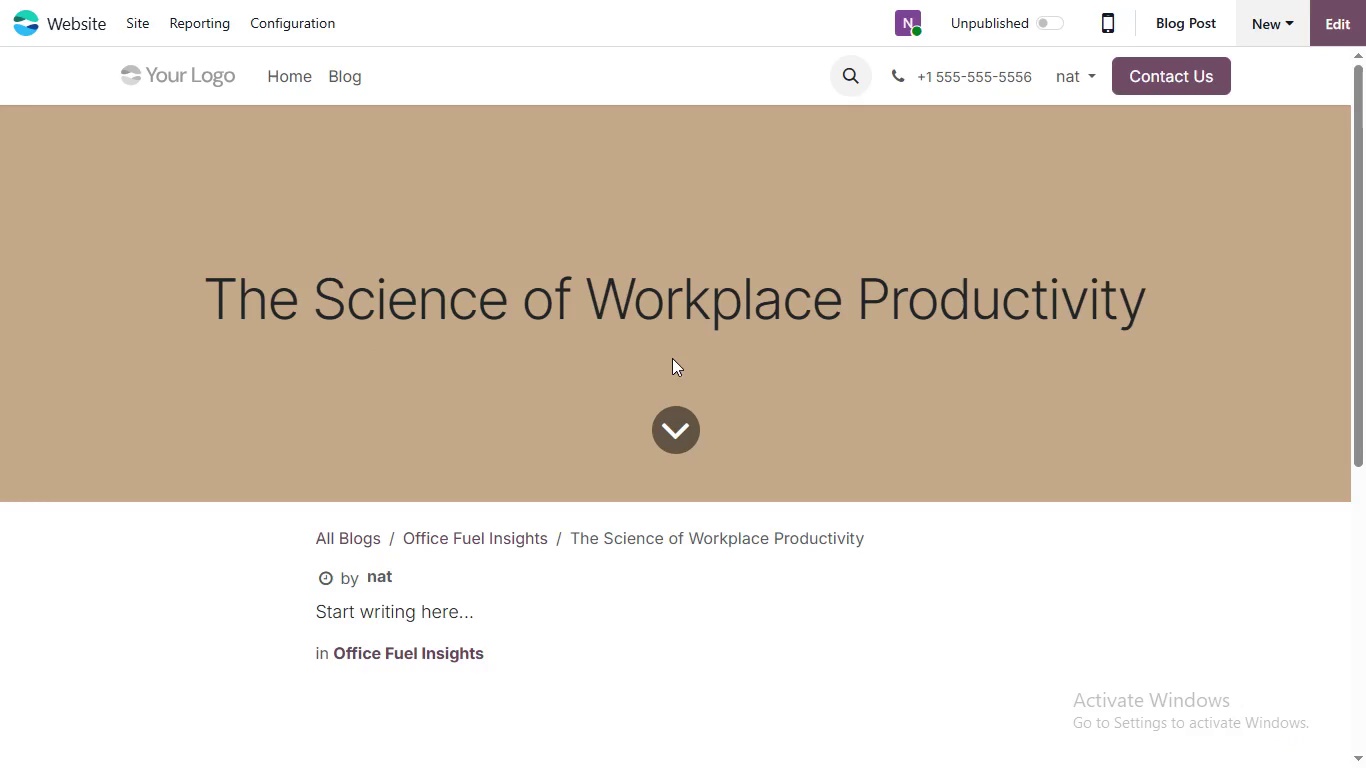 
left_click([532, 299])
 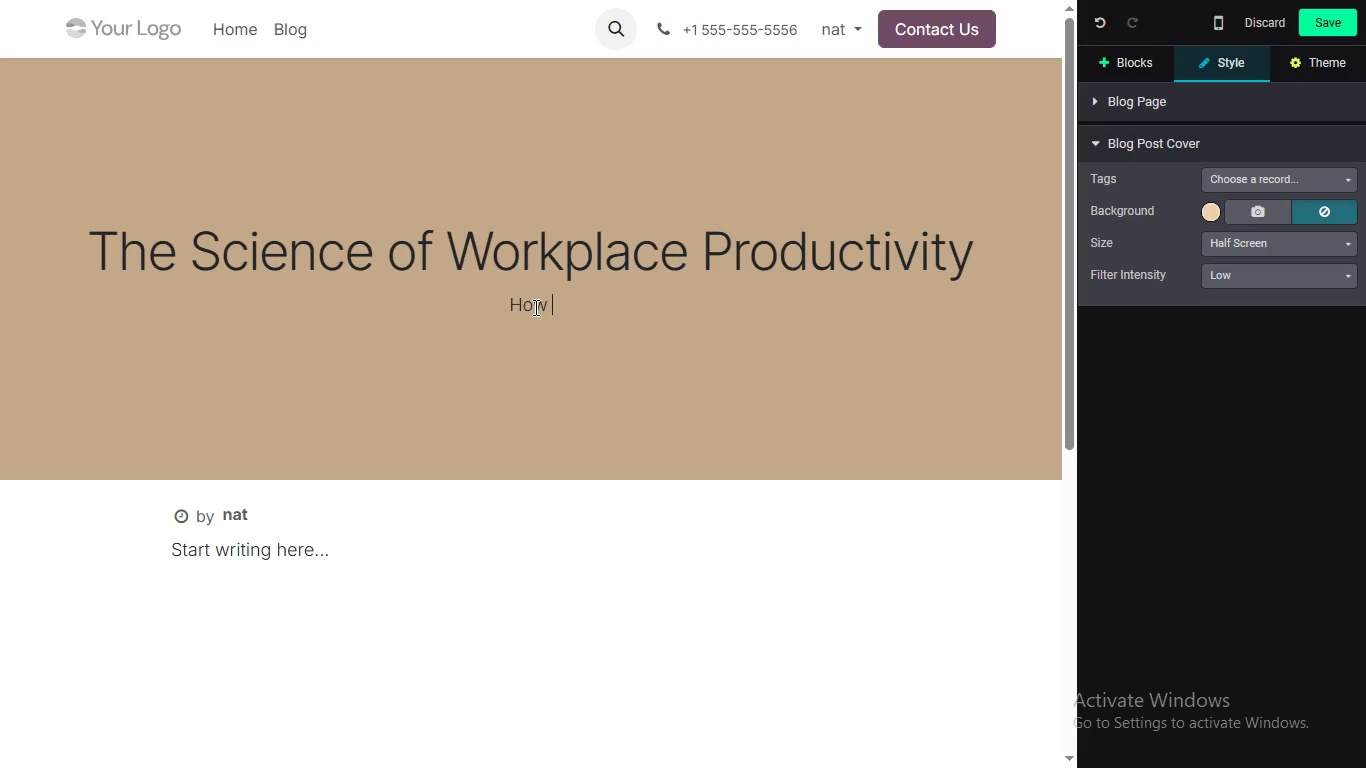 
type(How specialty cofe)
key(Backspace)
type(fee chemistry fuels high-performing ta)
key(Backspace)
type(eams.)
 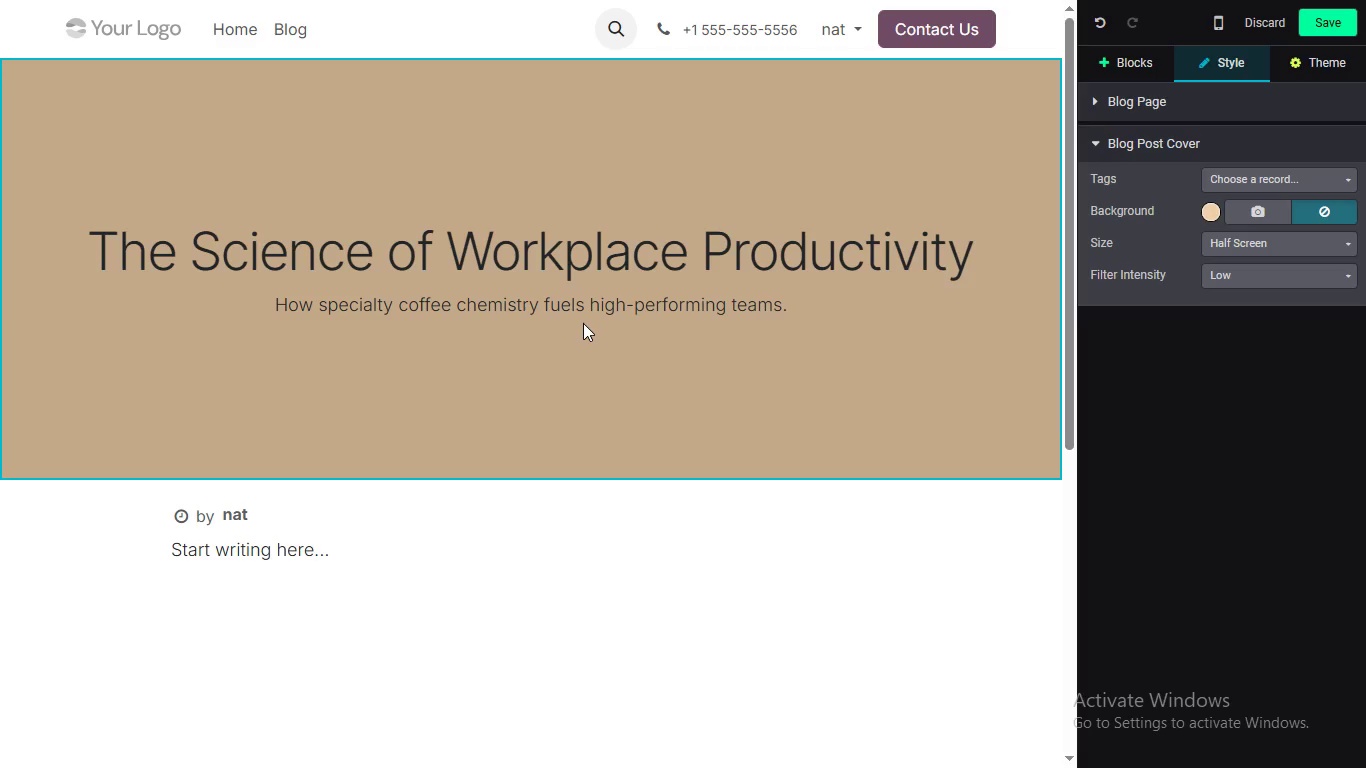 
wait(29.27)
 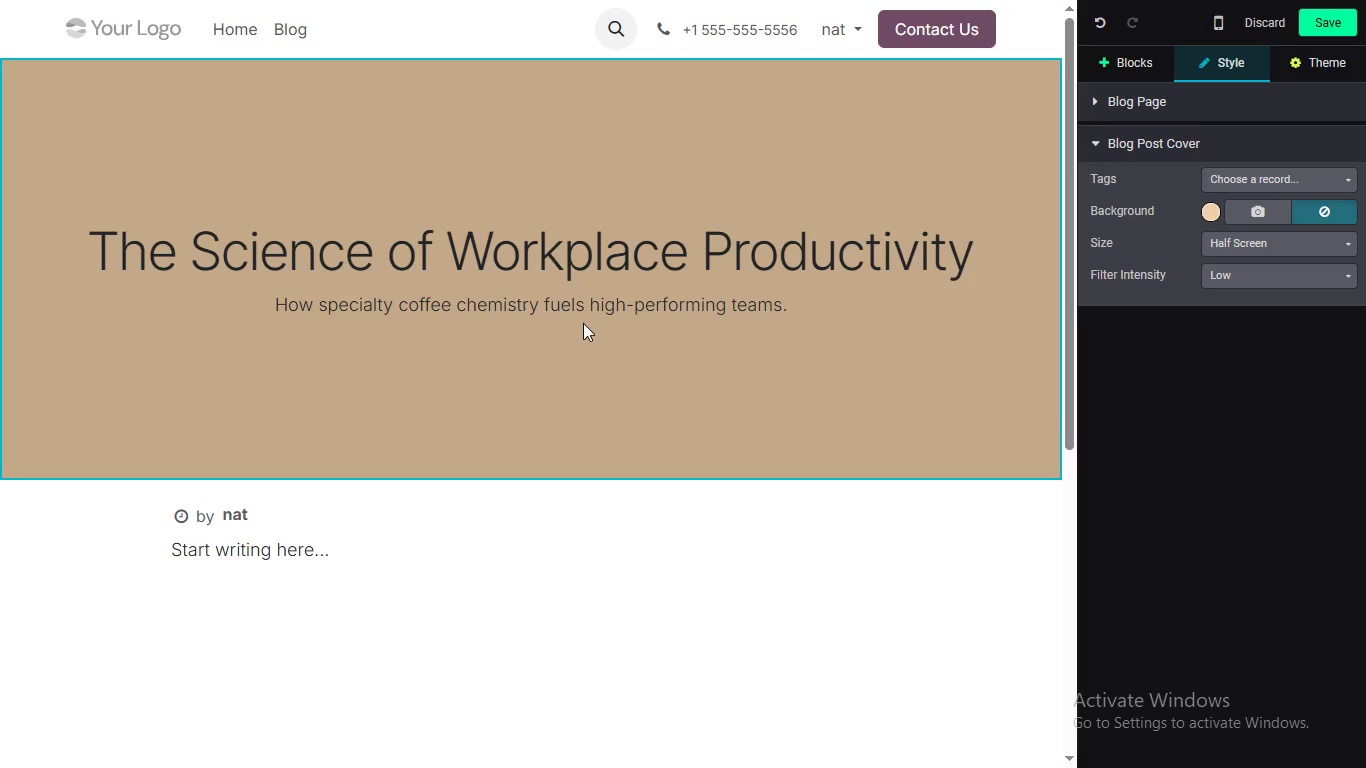 
left_click([1344, 21])
 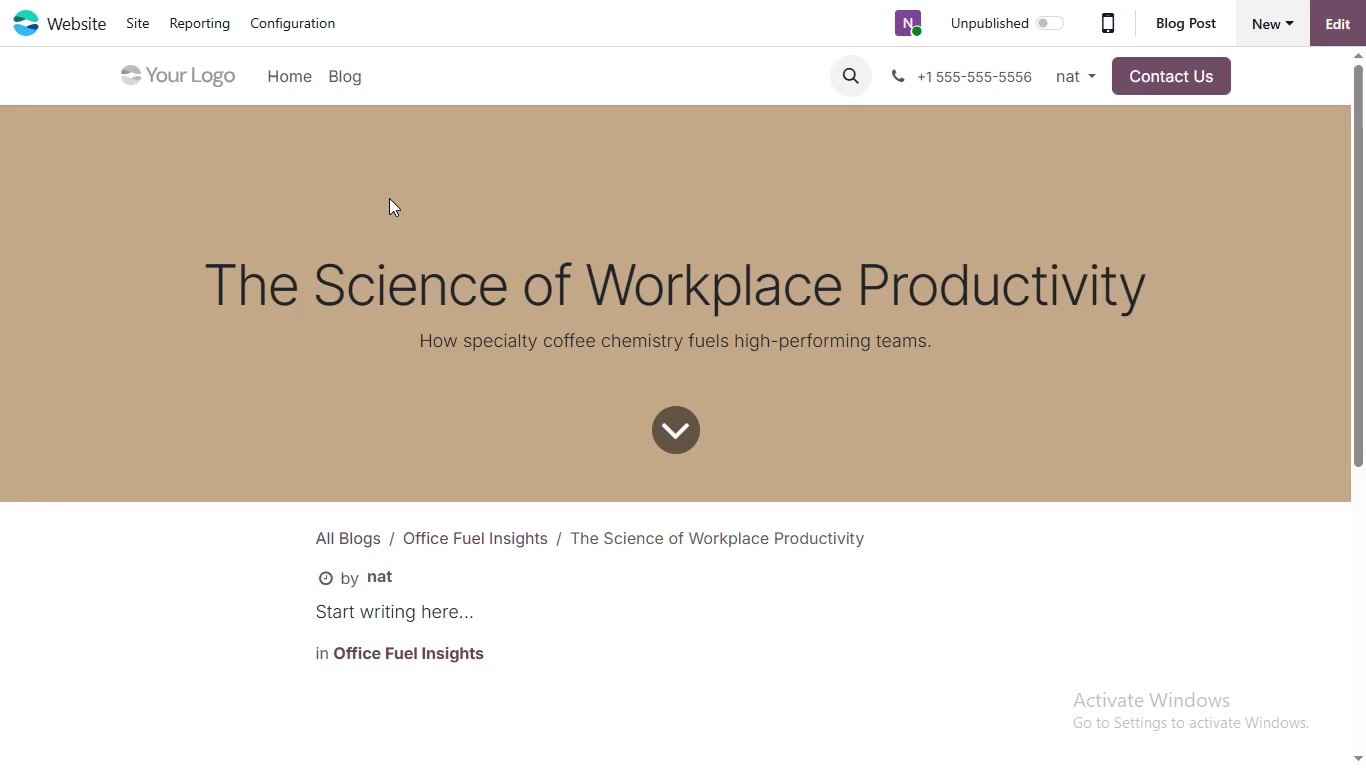 
wait(9.28)
 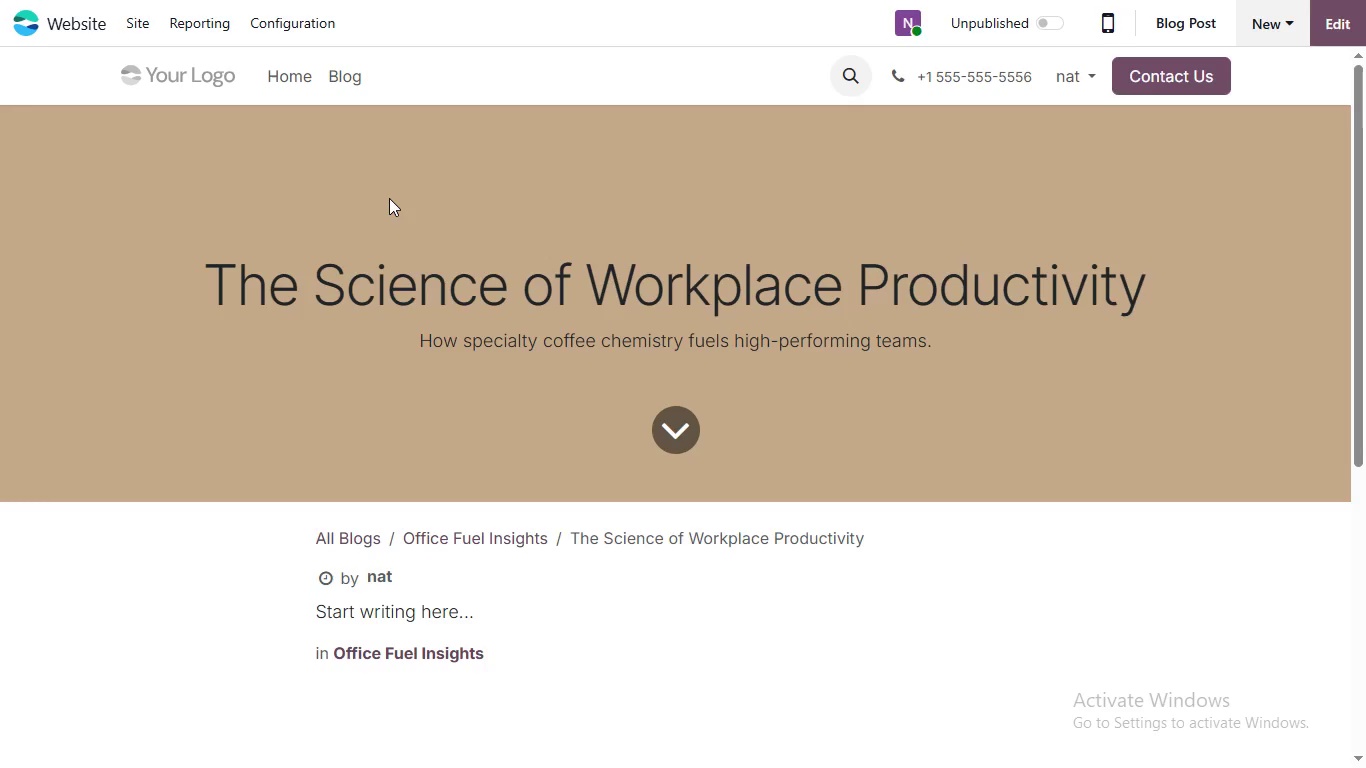 
left_click([121, 21])
 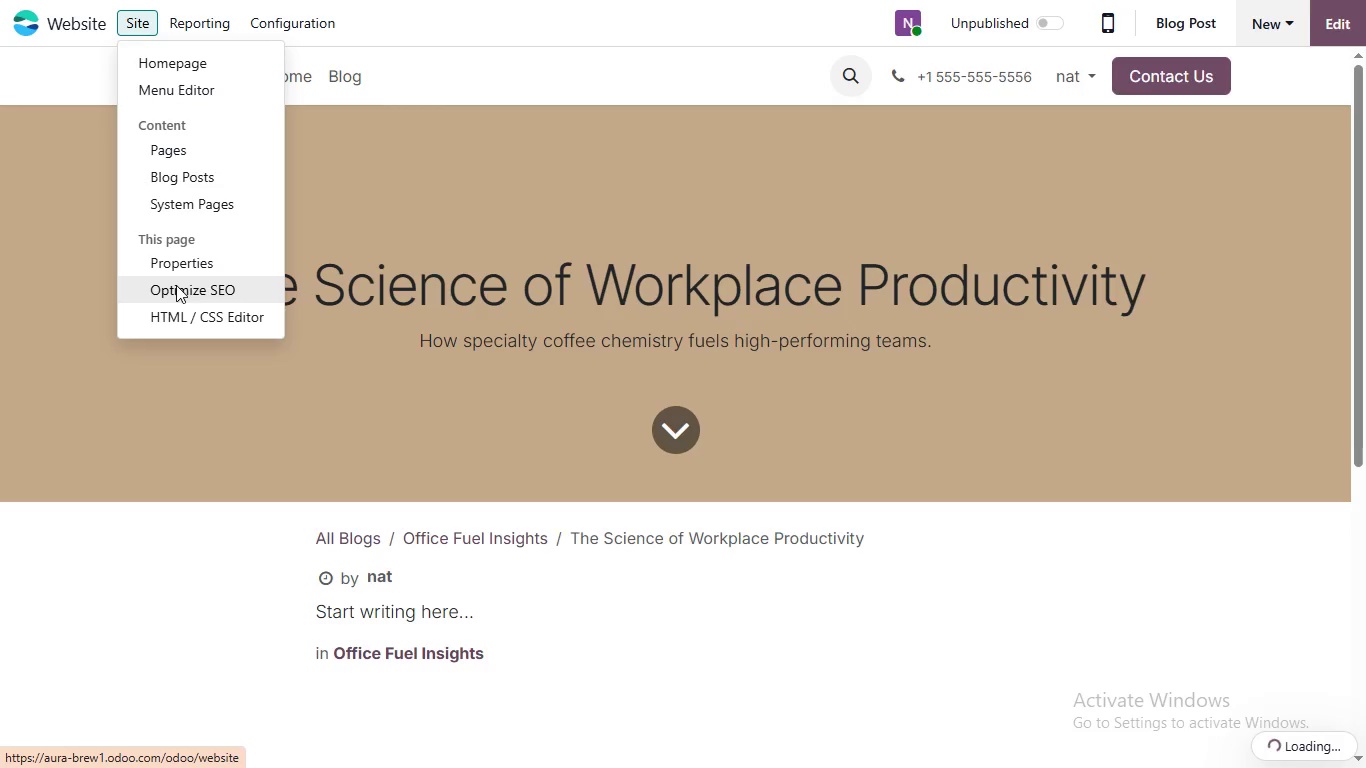 
left_click([176, 285])
 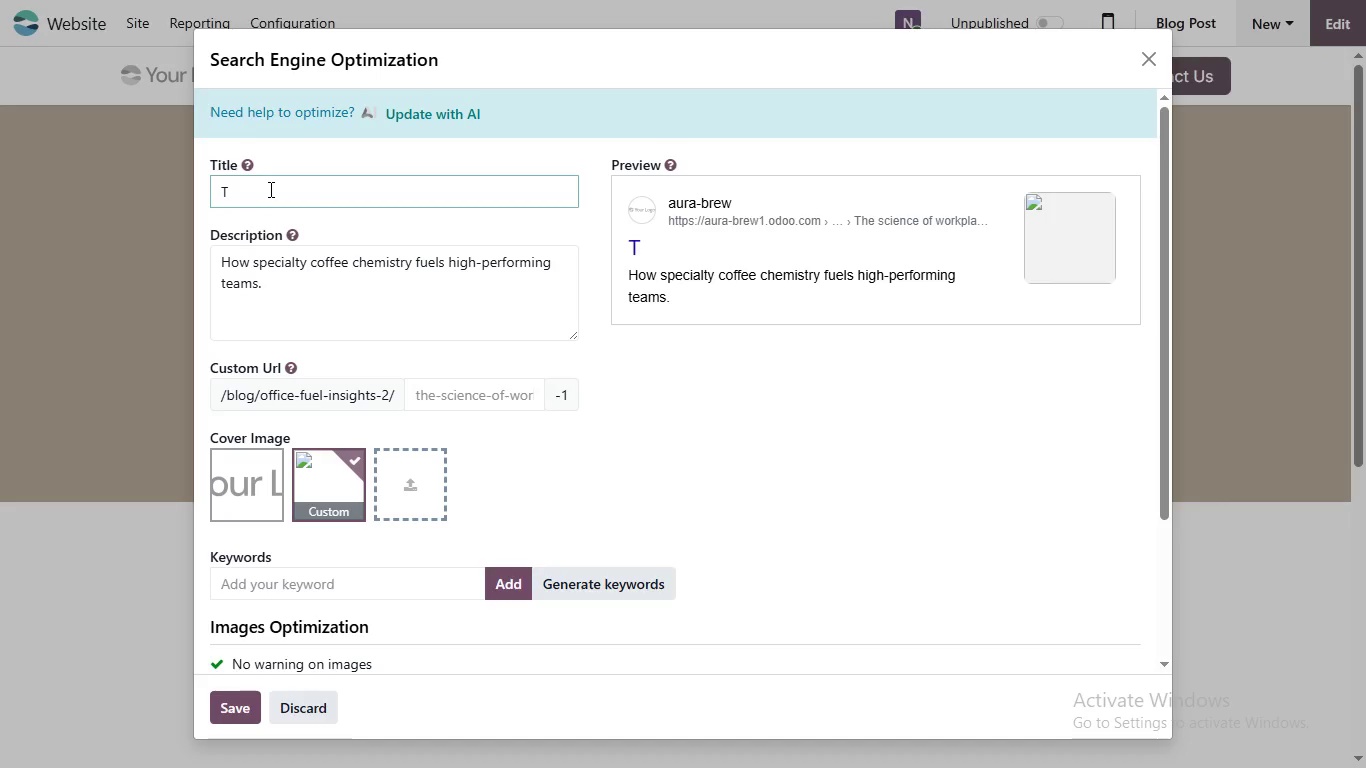 
type(T)
key(Backspace)
type(Science of Caffeine & Office Prou)
key(Backspace)
type(ductivity)
 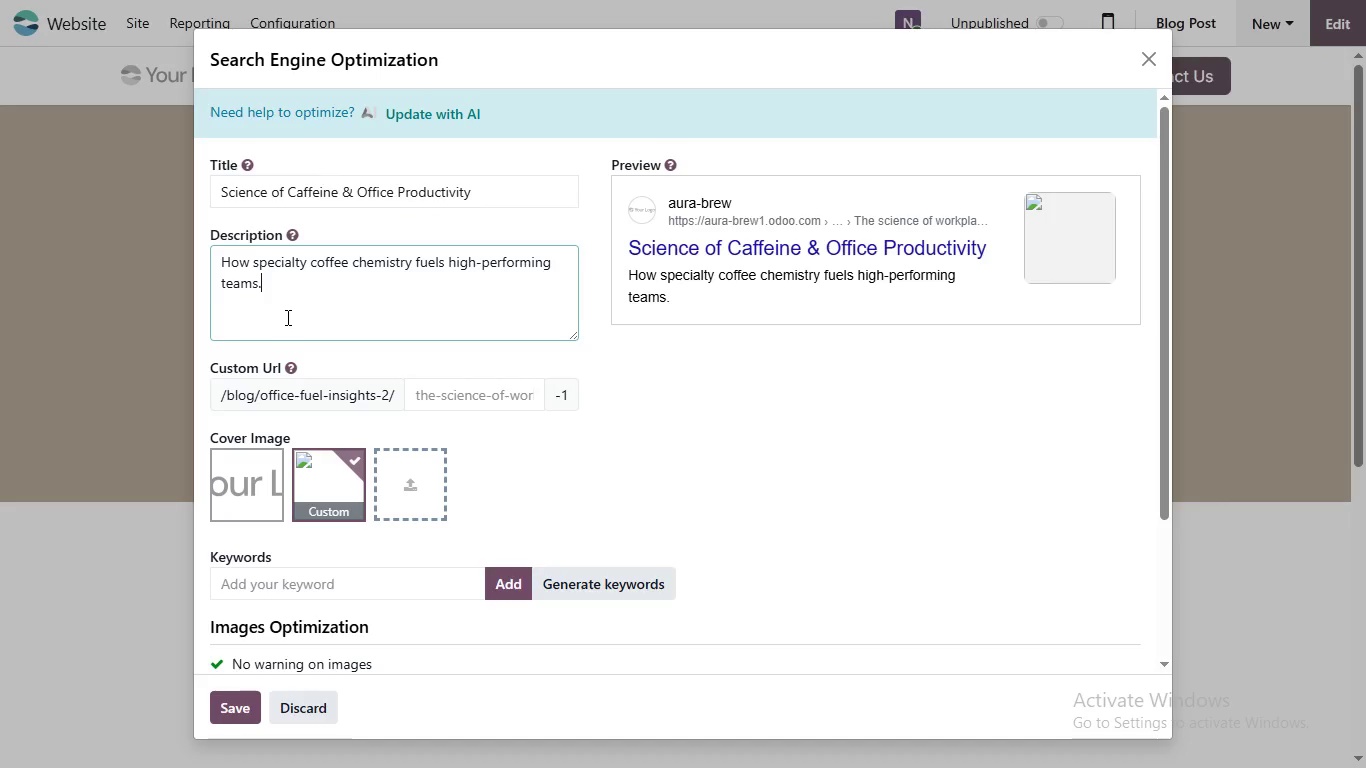 
scroll: coordinate [270, 186], scroll_direction: up, amount: 1.0
 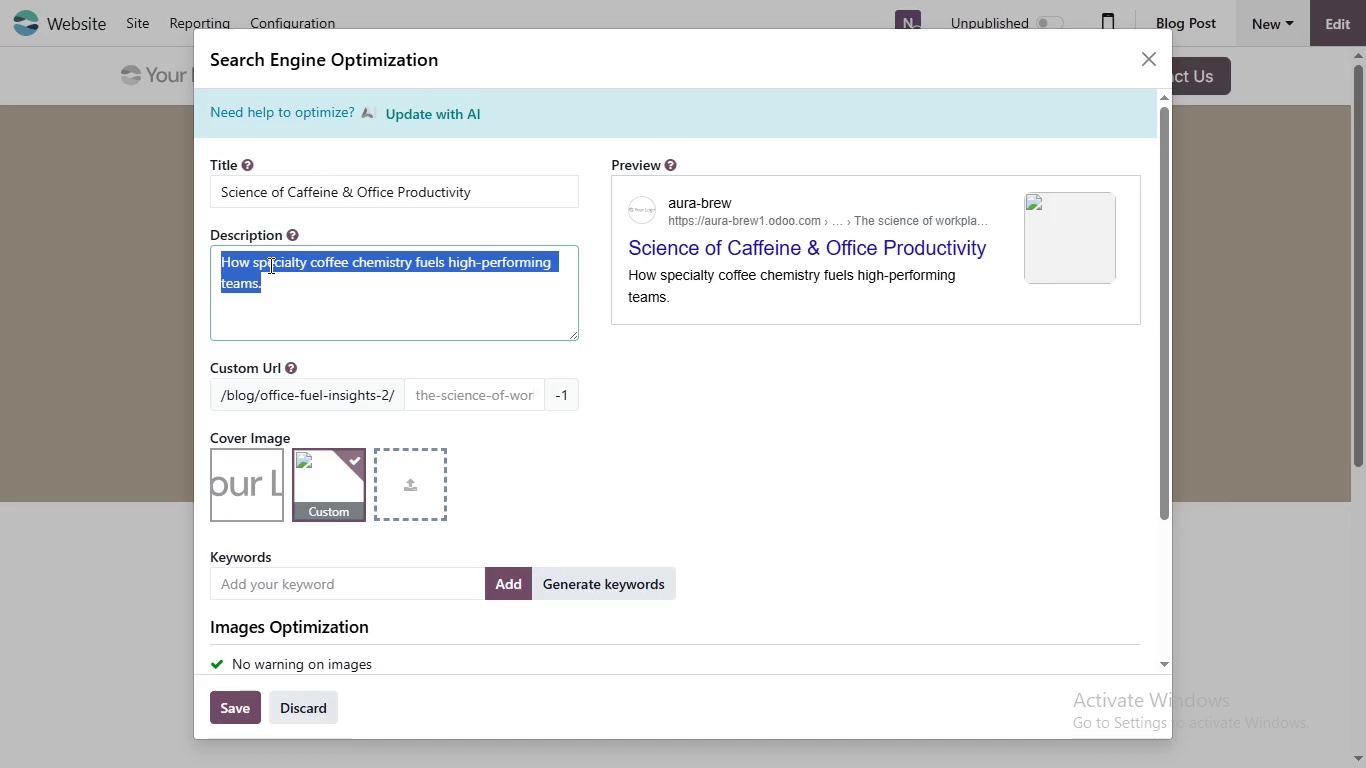 
left_click_drag(start_coordinate=[288, 315], to_coordinate=[290, 321])
 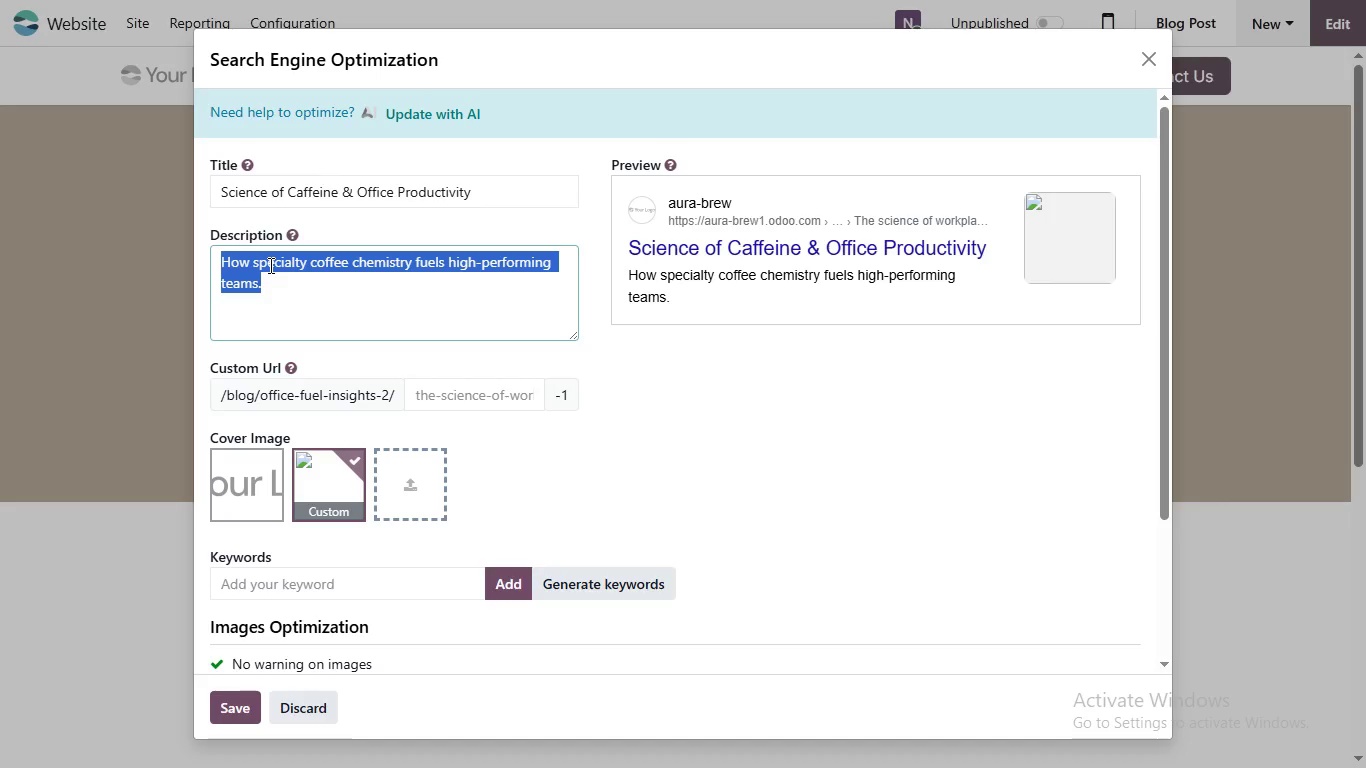 
triple_click([286, 317])
 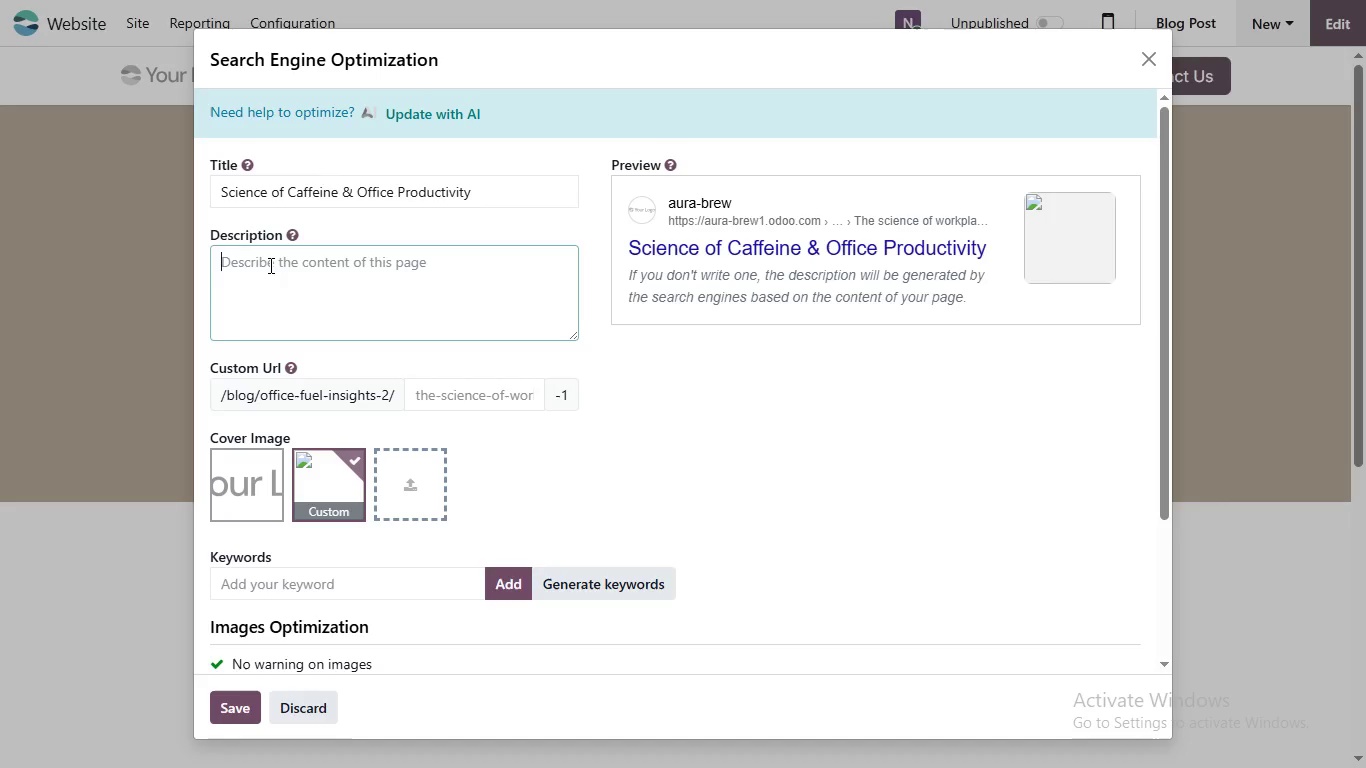 
triple_click([286, 317])
 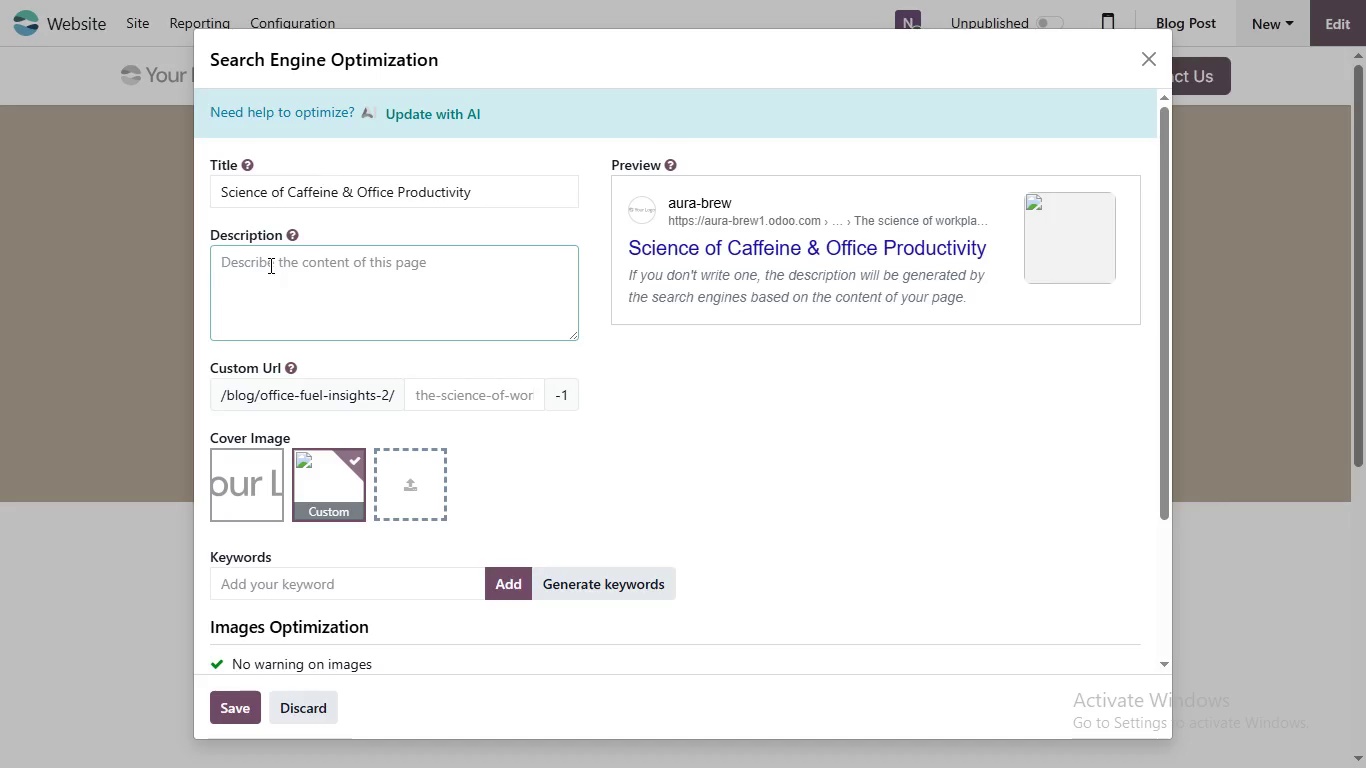 
triple_click([285, 316])
 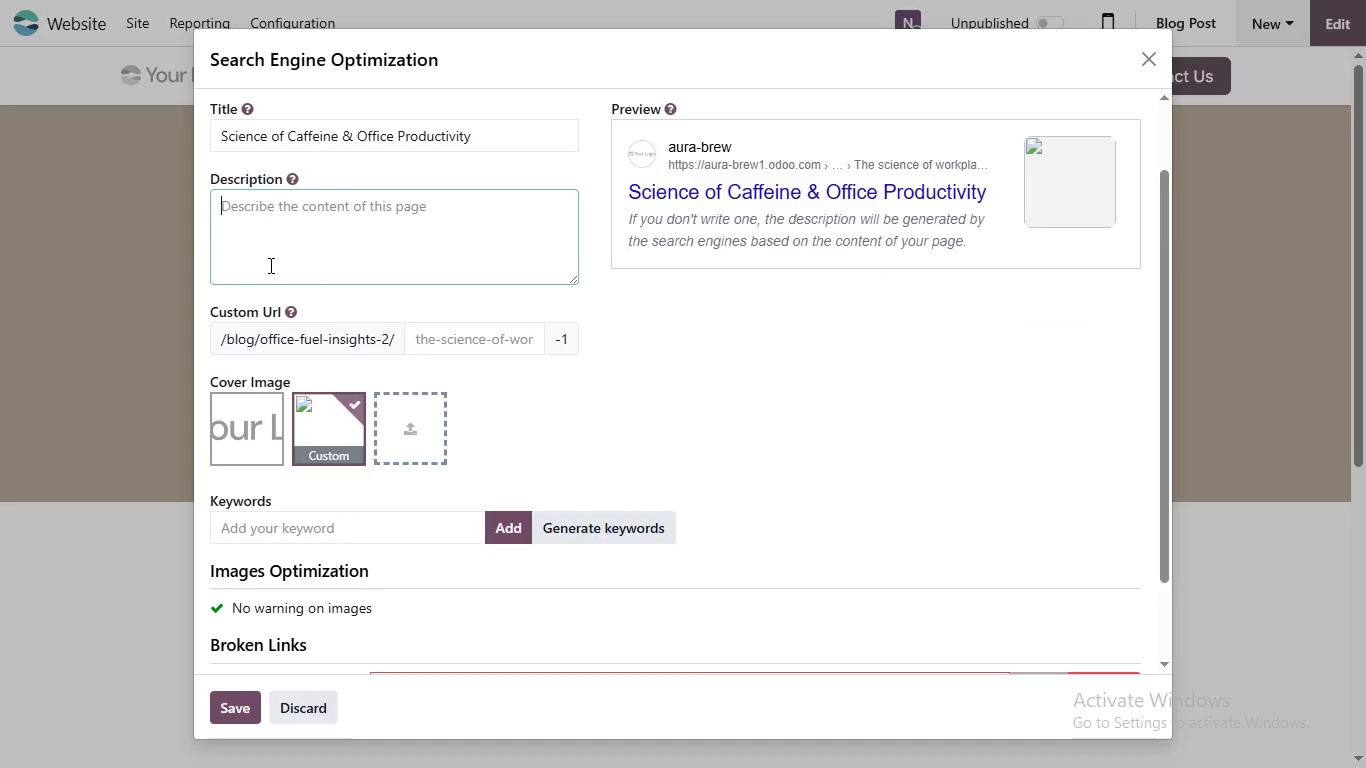 
key(Backspace)
 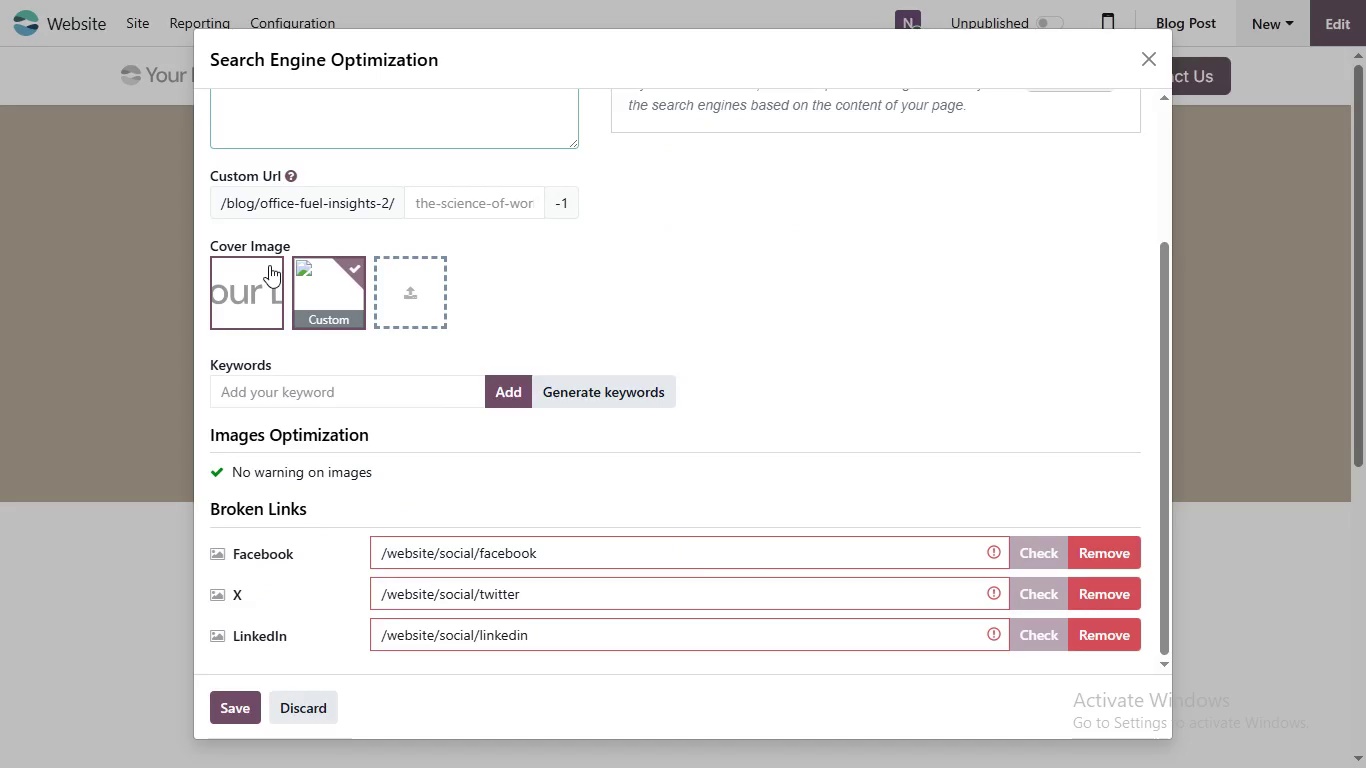 
scroll: coordinate [269, 265], scroll_direction: none, amount: 0.0
 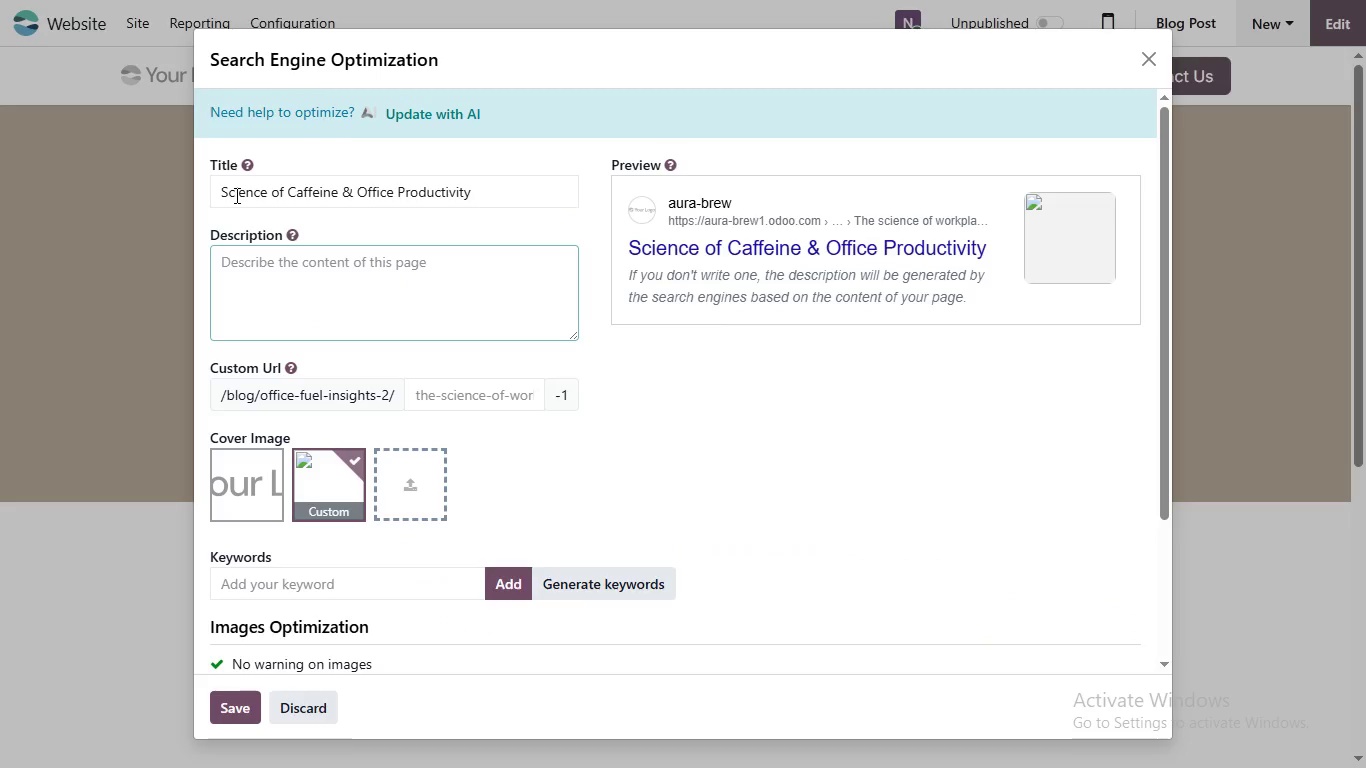 
scroll: coordinate [295, 231], scroll_direction: up, amount: 4.0
 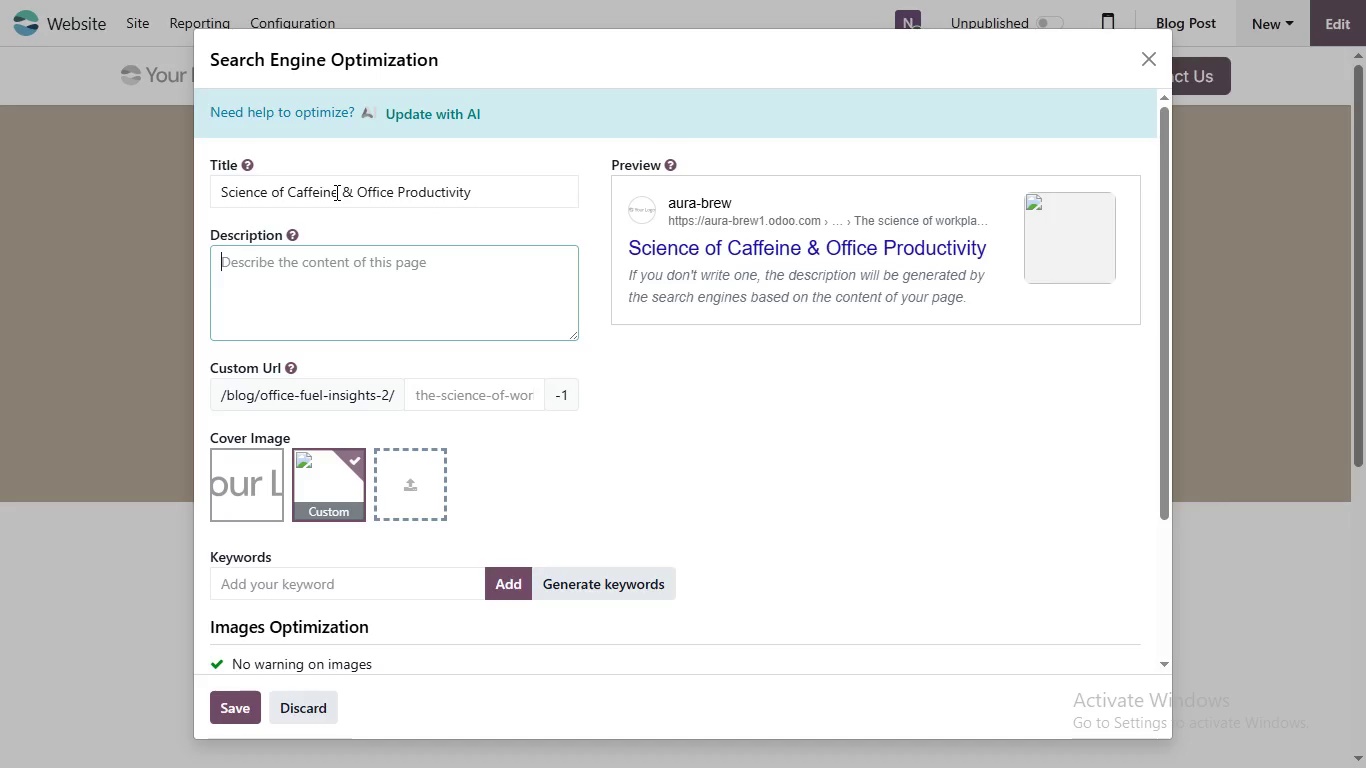 
wait(12.26)
 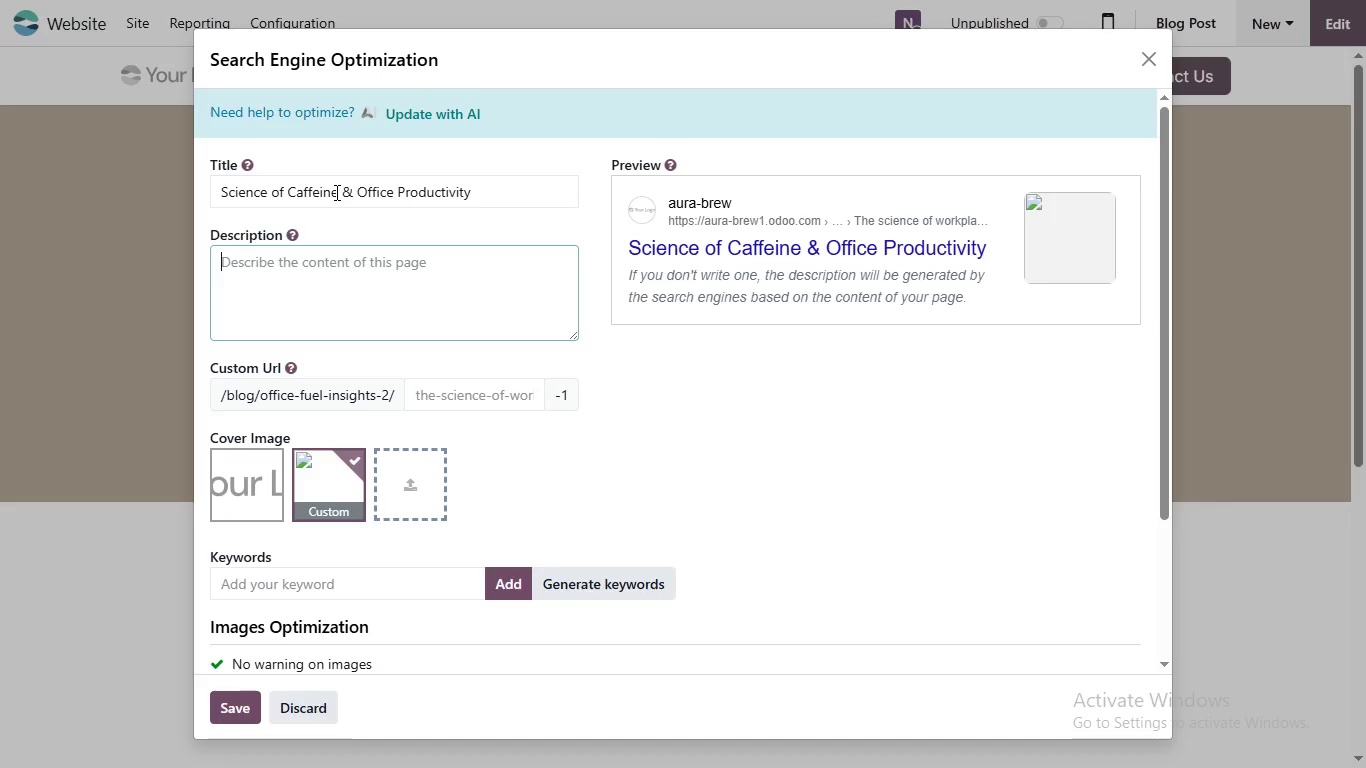 
left_click([413, 267])
 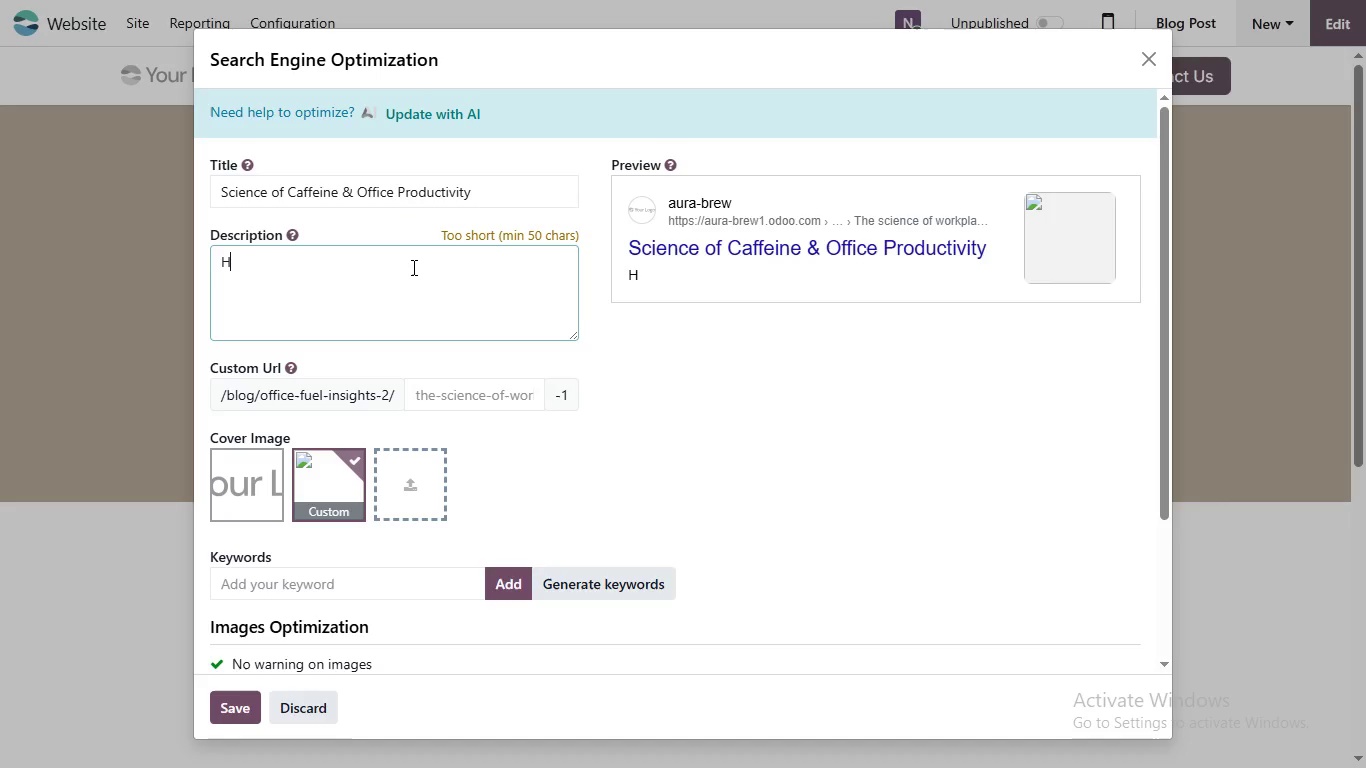 
key(CapsLock)
 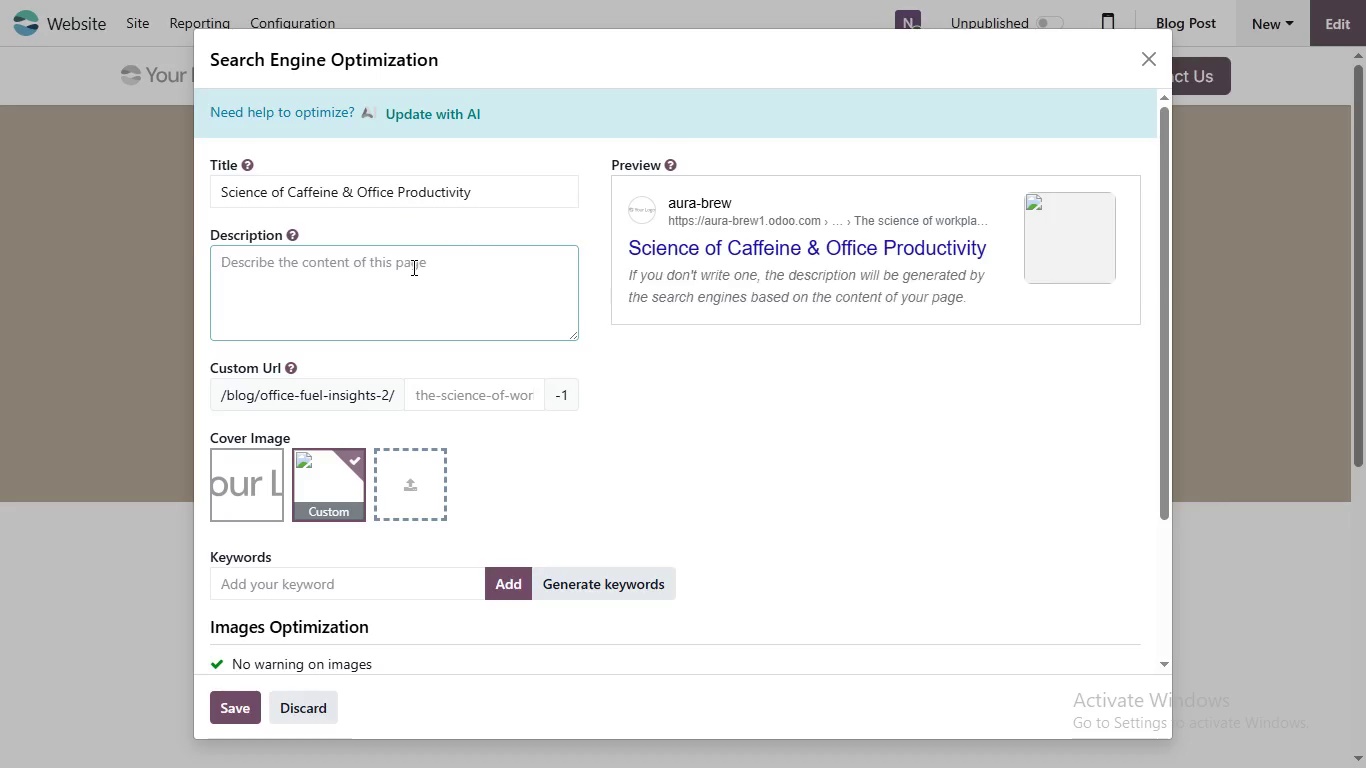 
key(H)
 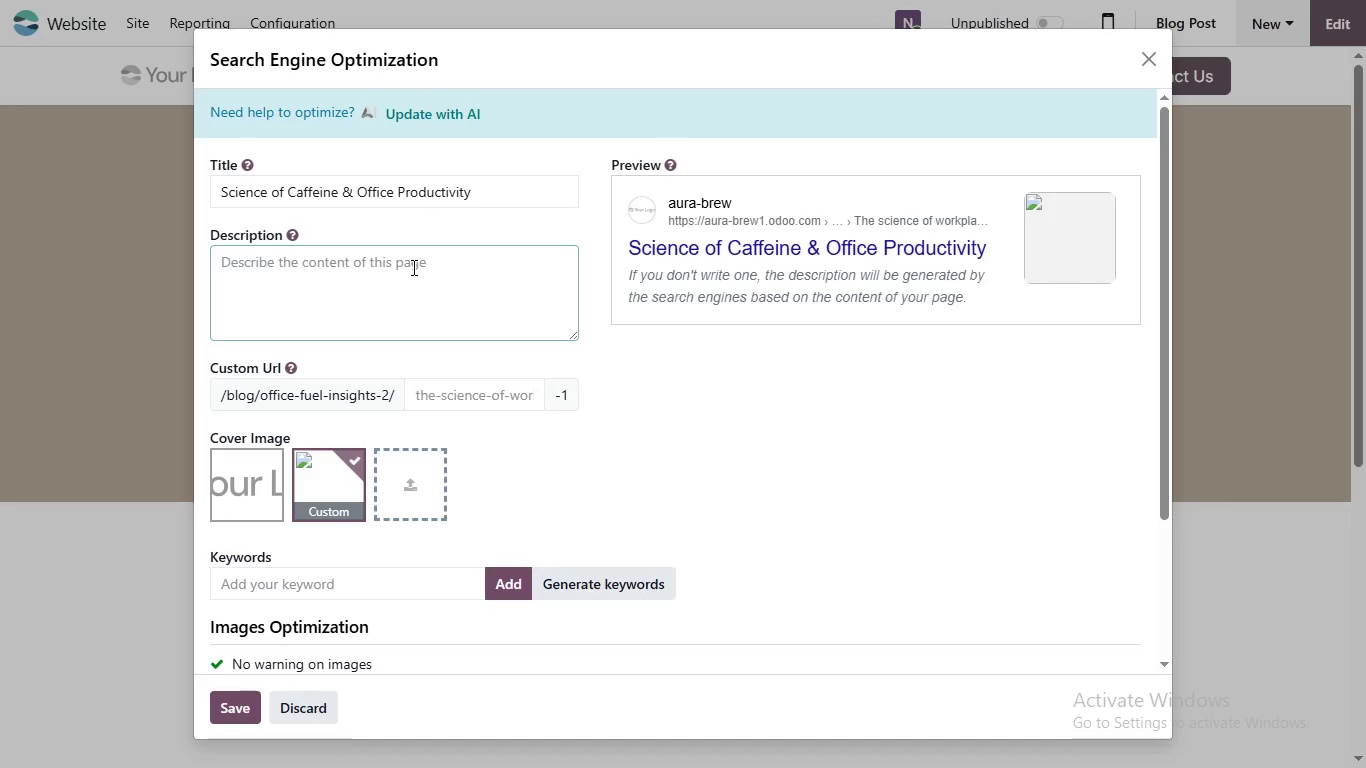 
key(CapsLock)
 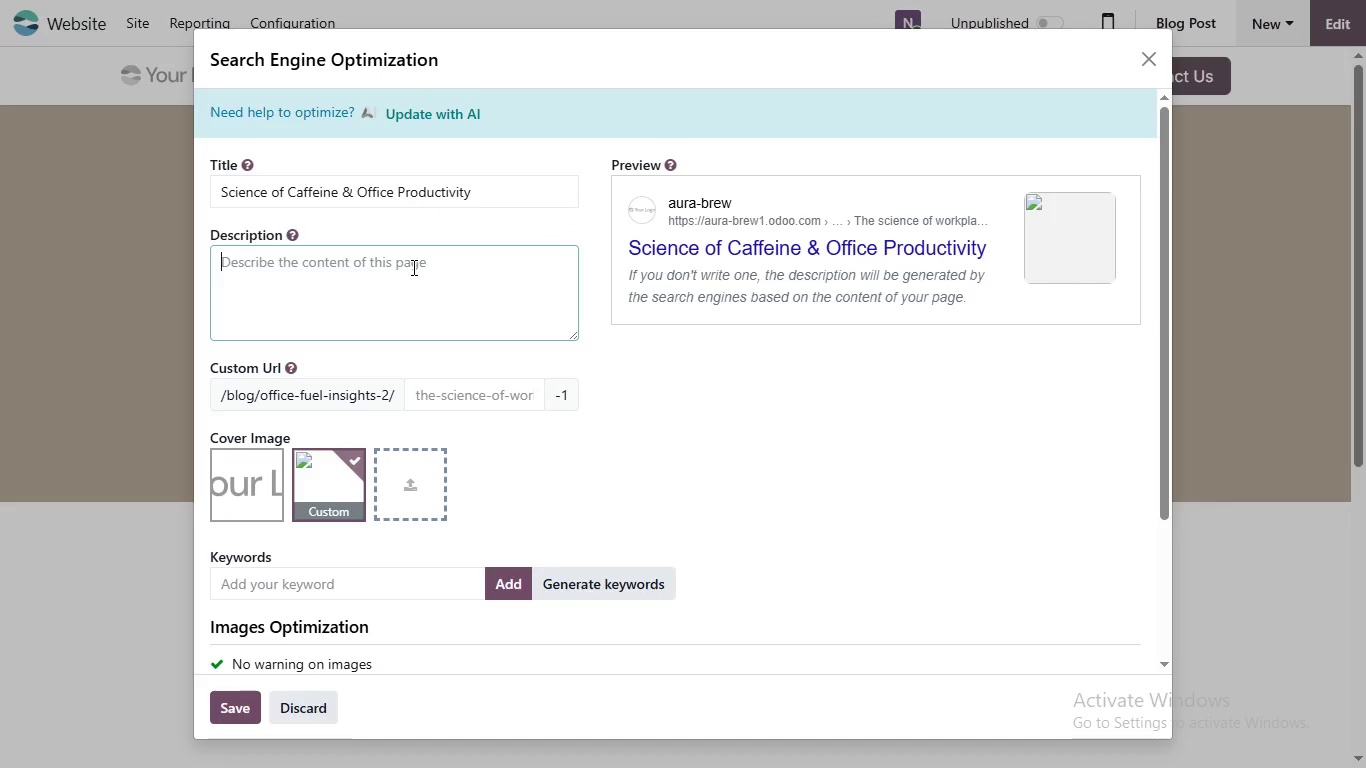 
key(Backspace)
 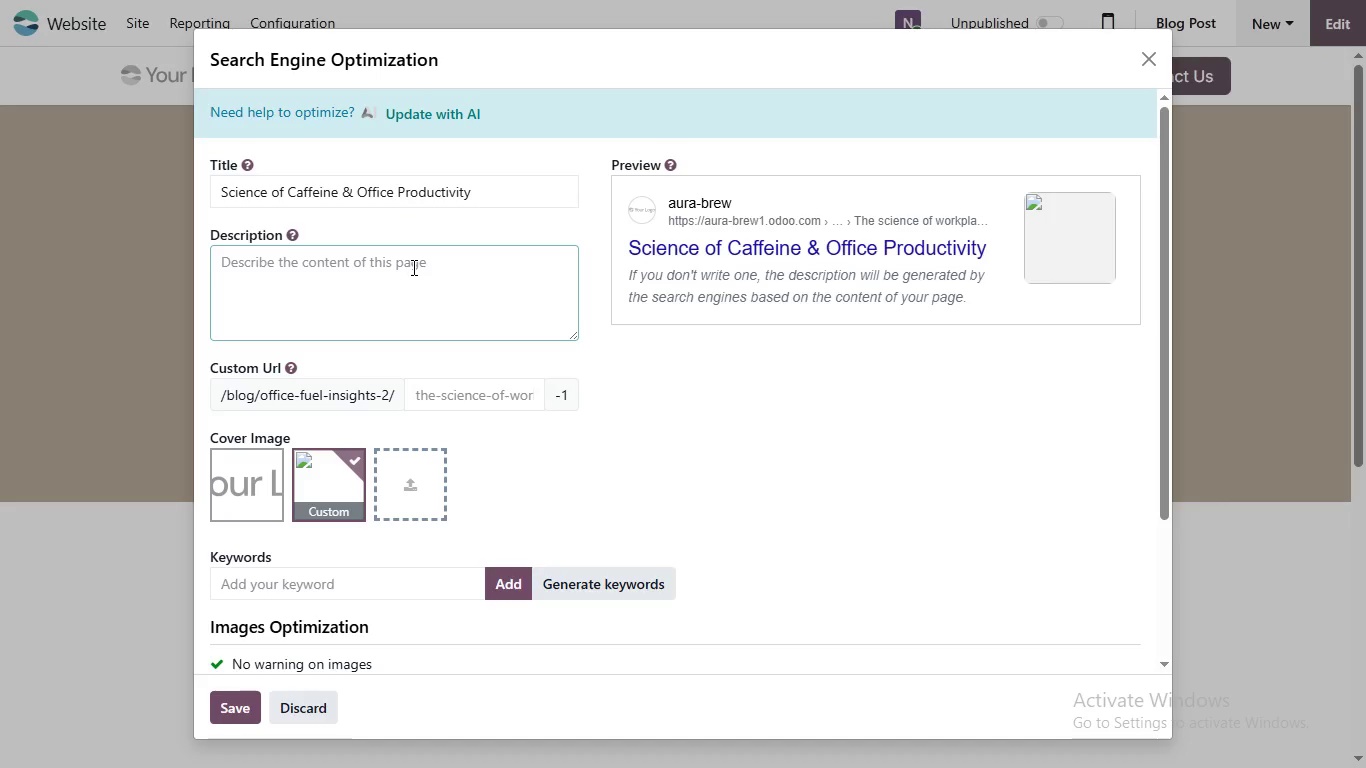 
wait(57.11)
 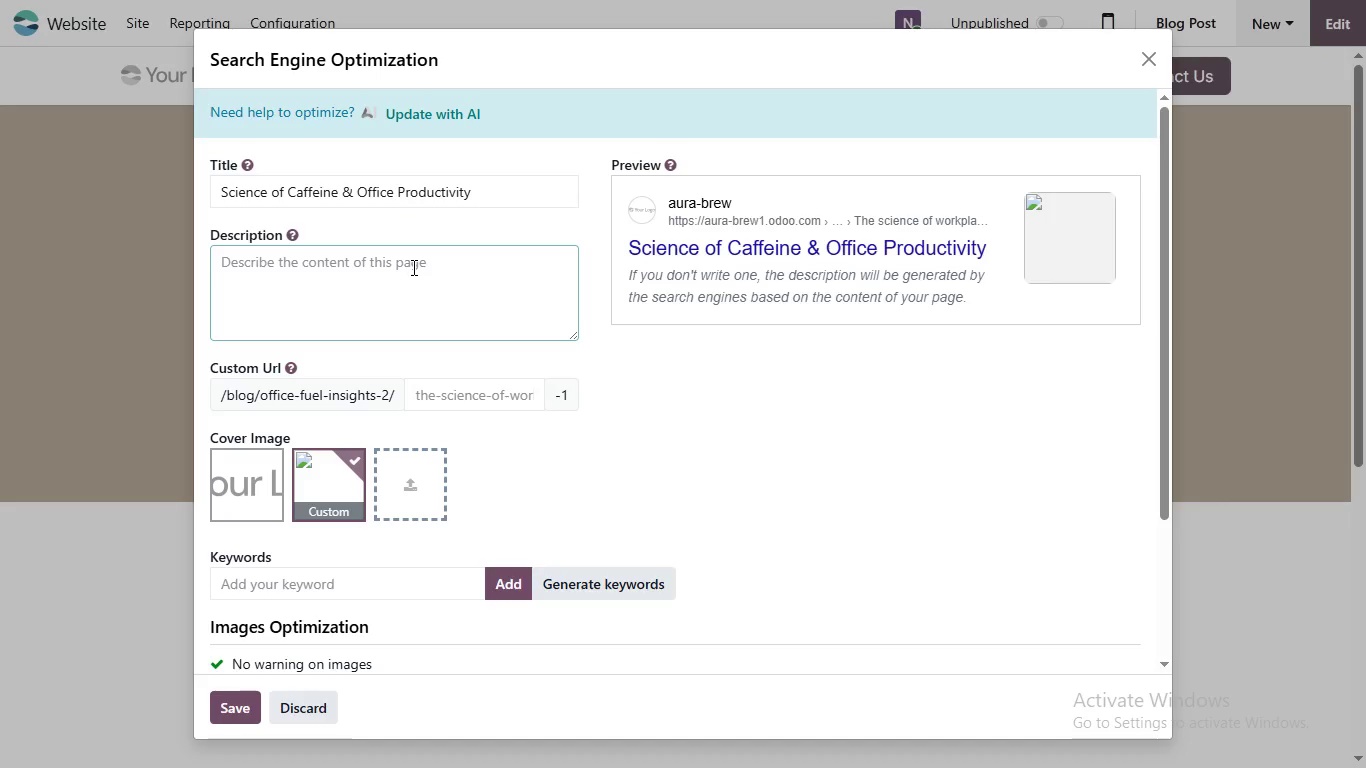 
left_click([353, 290])
 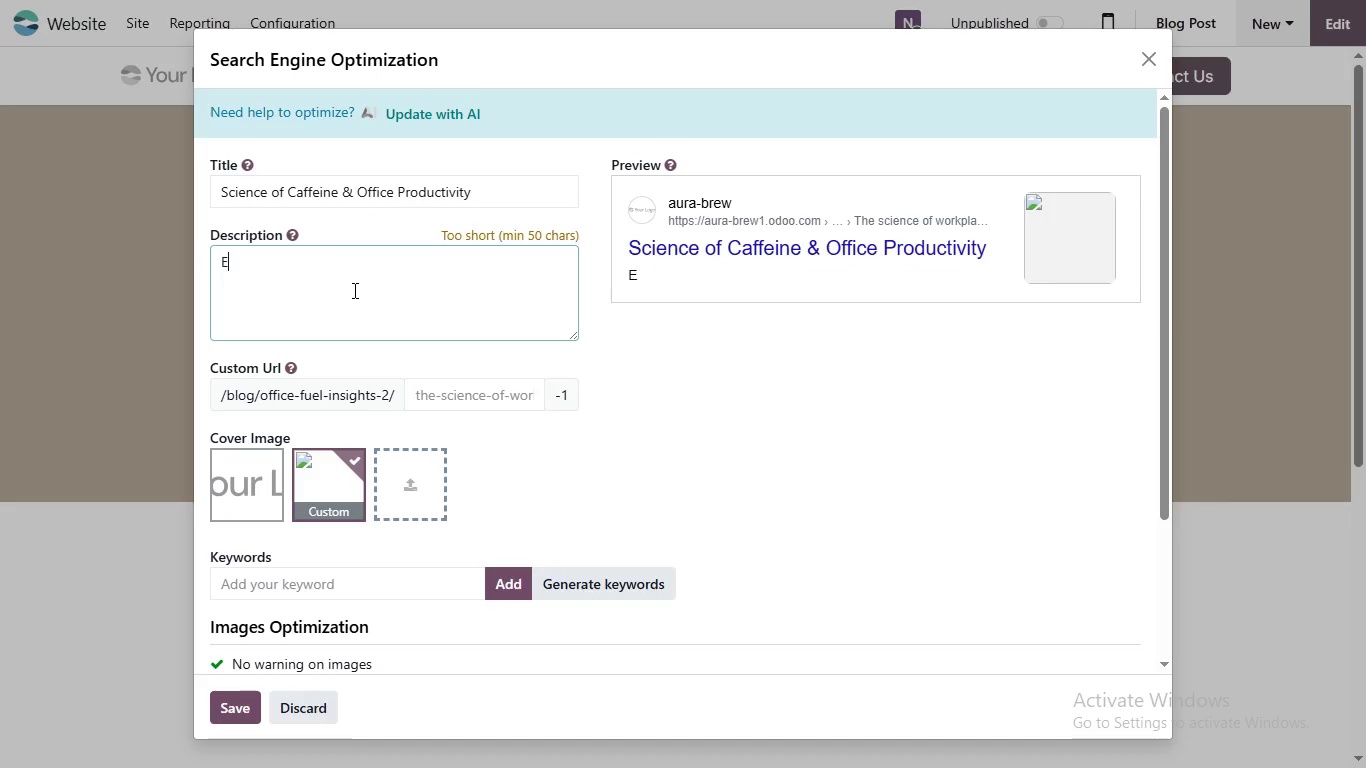 
type(Explore the ner)
key(Backspace)
type(urological benefits fo )
key(Backspace)
key(Backspace)
key(Backspace)
type(of high-quality caffeine. Learn how Aura b)
key(Backspace)
type(b)
key(Backspace)
type(Brew's spei)
key(Backspace)
type(cialty roasts)
 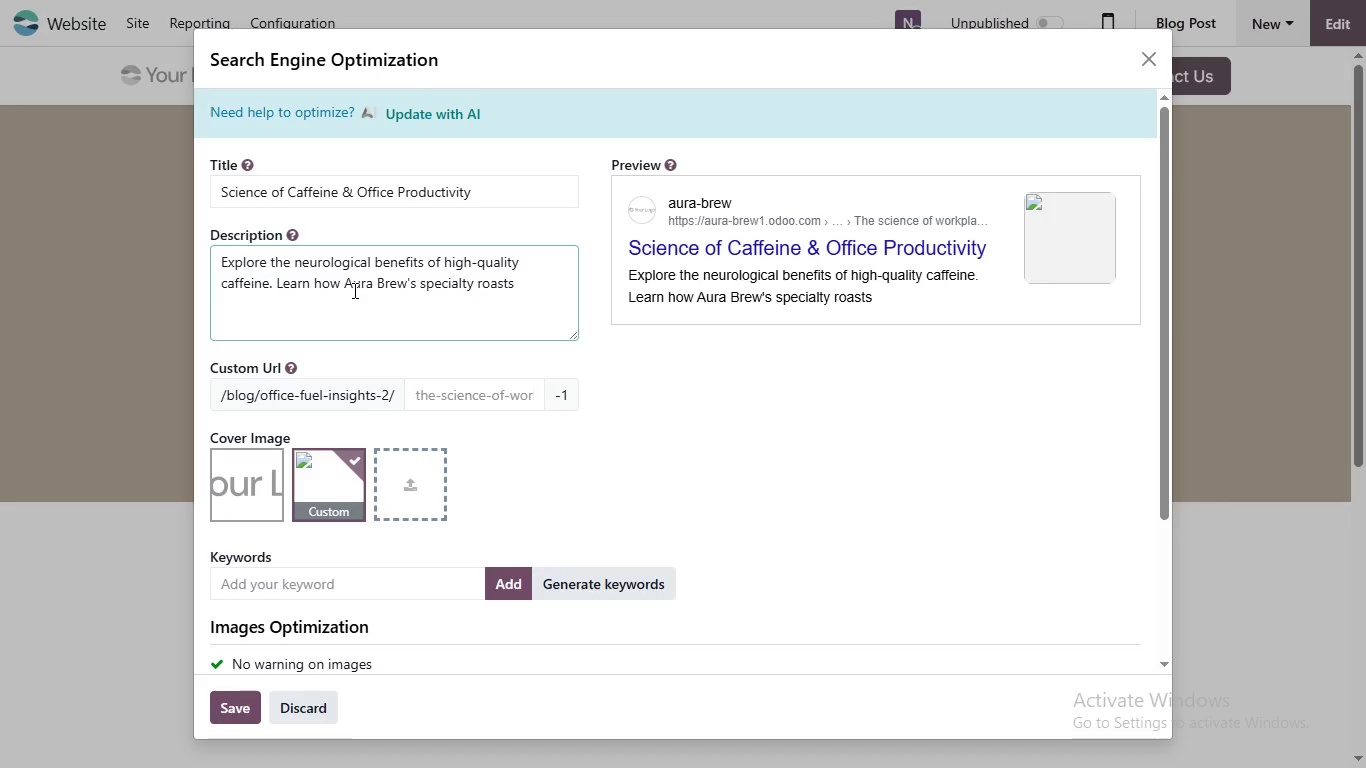 
wait(8.92)
 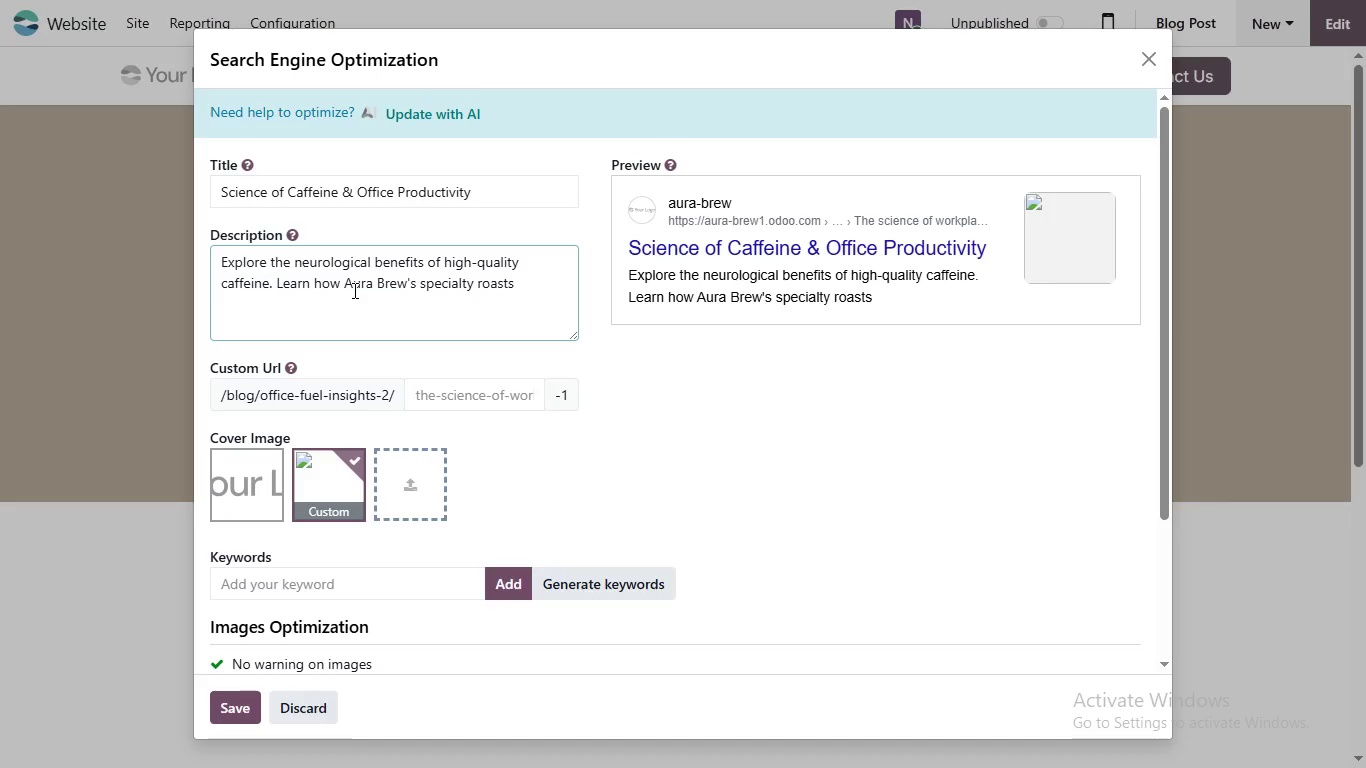 
type( improve employee fo)
key(Backspace)
type(ocus compared to standa)
key(Backspace)
type(ard c)
key(Backspace)
type(officepos.)
 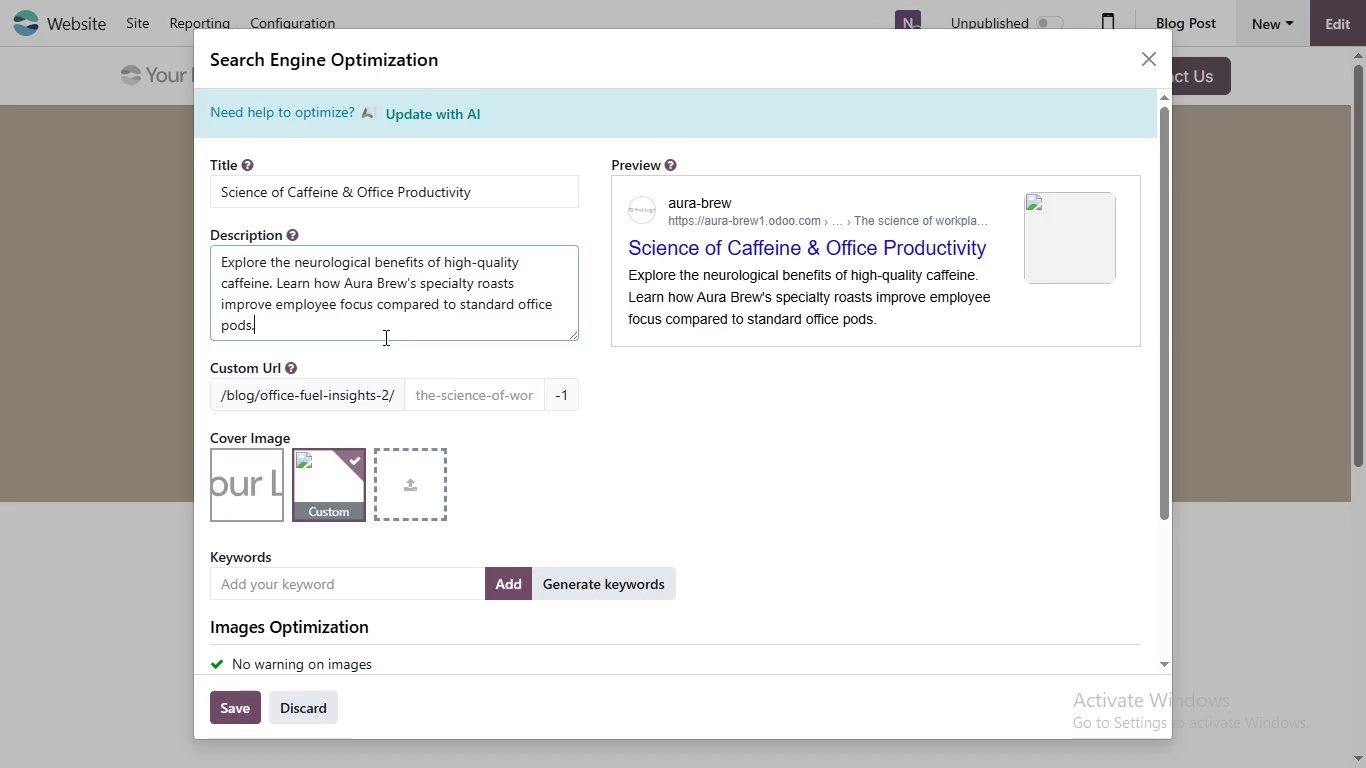 
left_click([456, 411])
 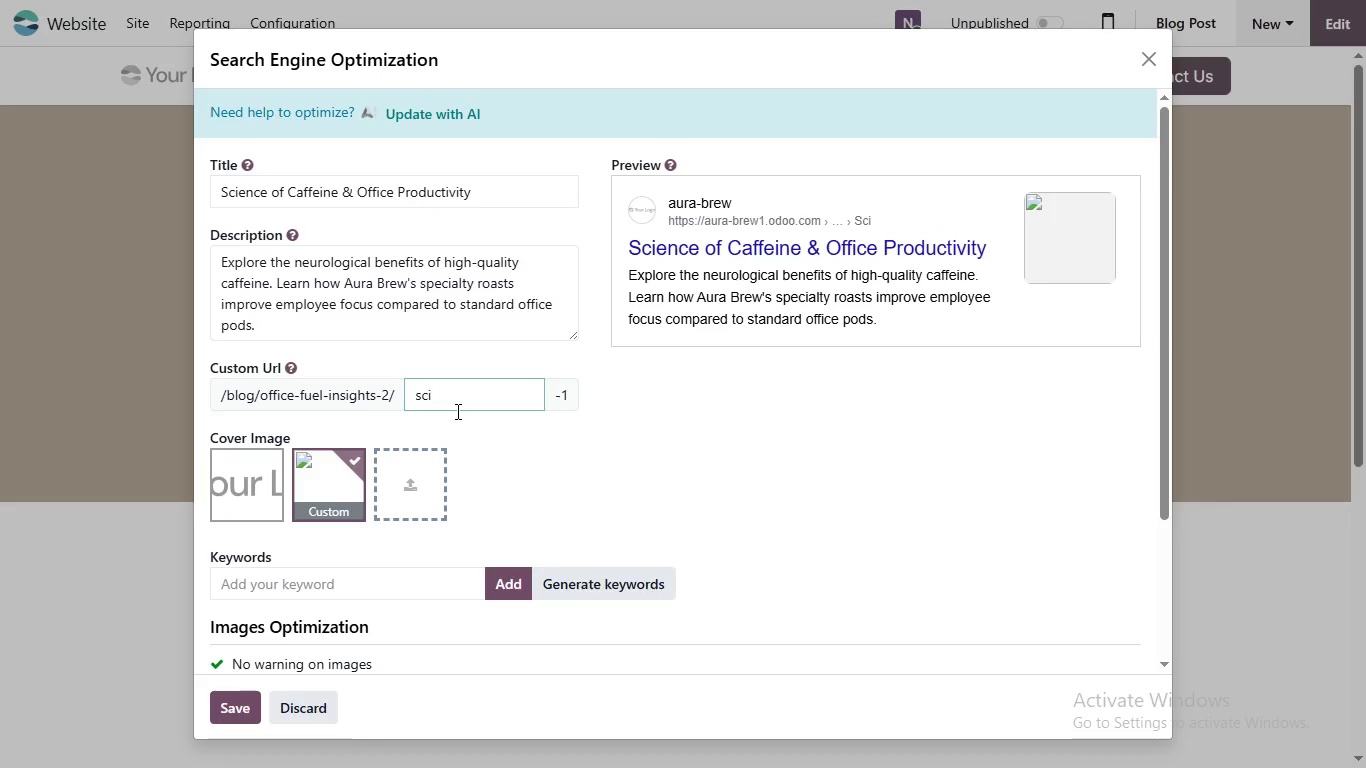 
type(science )
key(Backspace)
type(-of-ori)
key(Backspace)
key(Backspace)
key(Backspace)
type(po)
key(Backspace)
type(roductivity)
 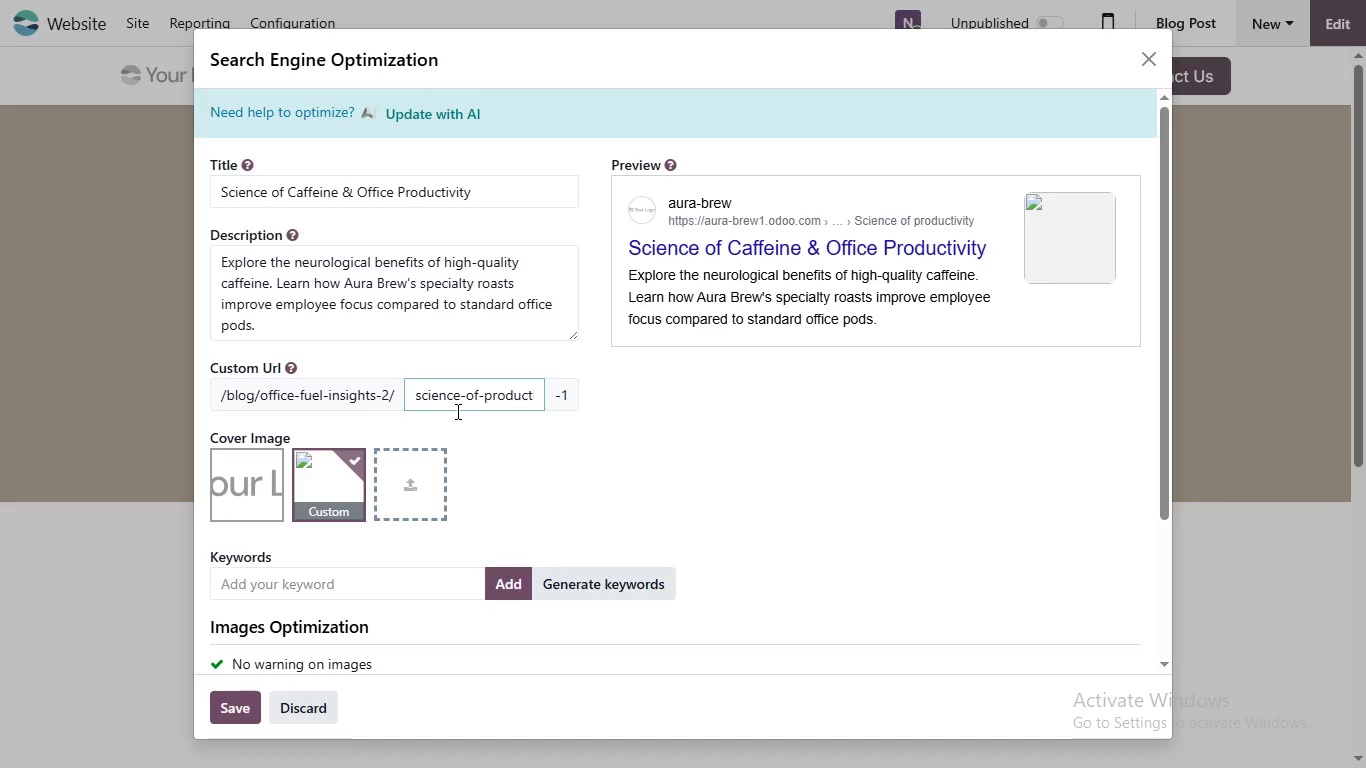 
hold_key(key=ArrowLeft, duration=1.5)
 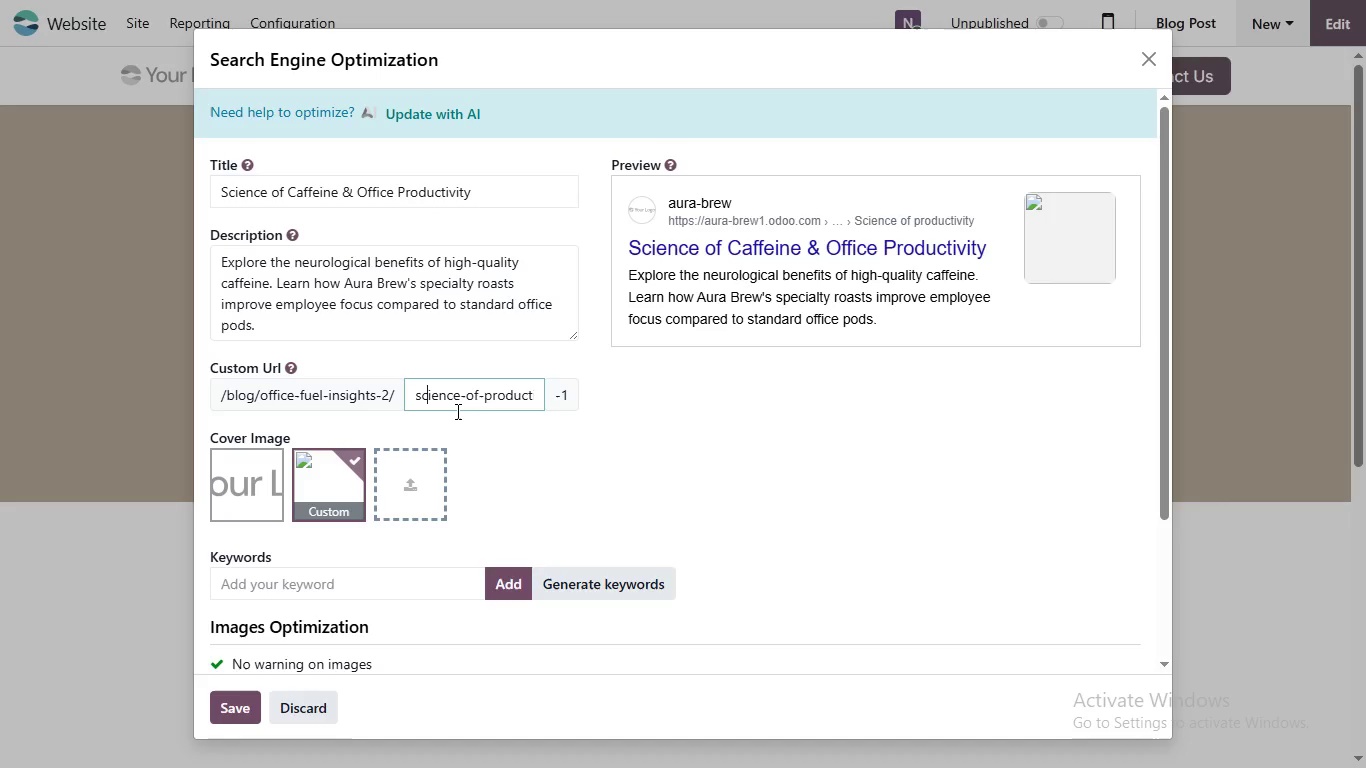 
hold_key(key=ArrowLeft, duration=0.34)
 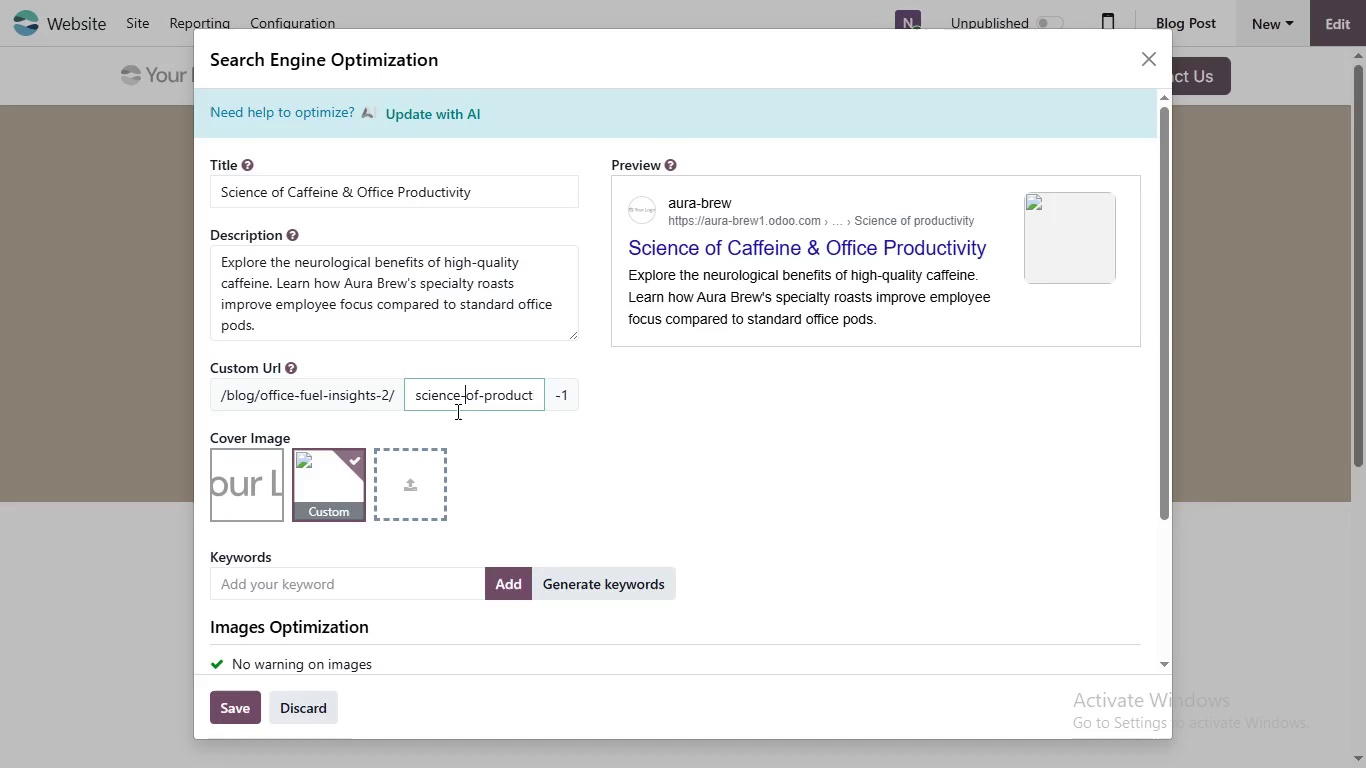 
key(ArrowRight)
 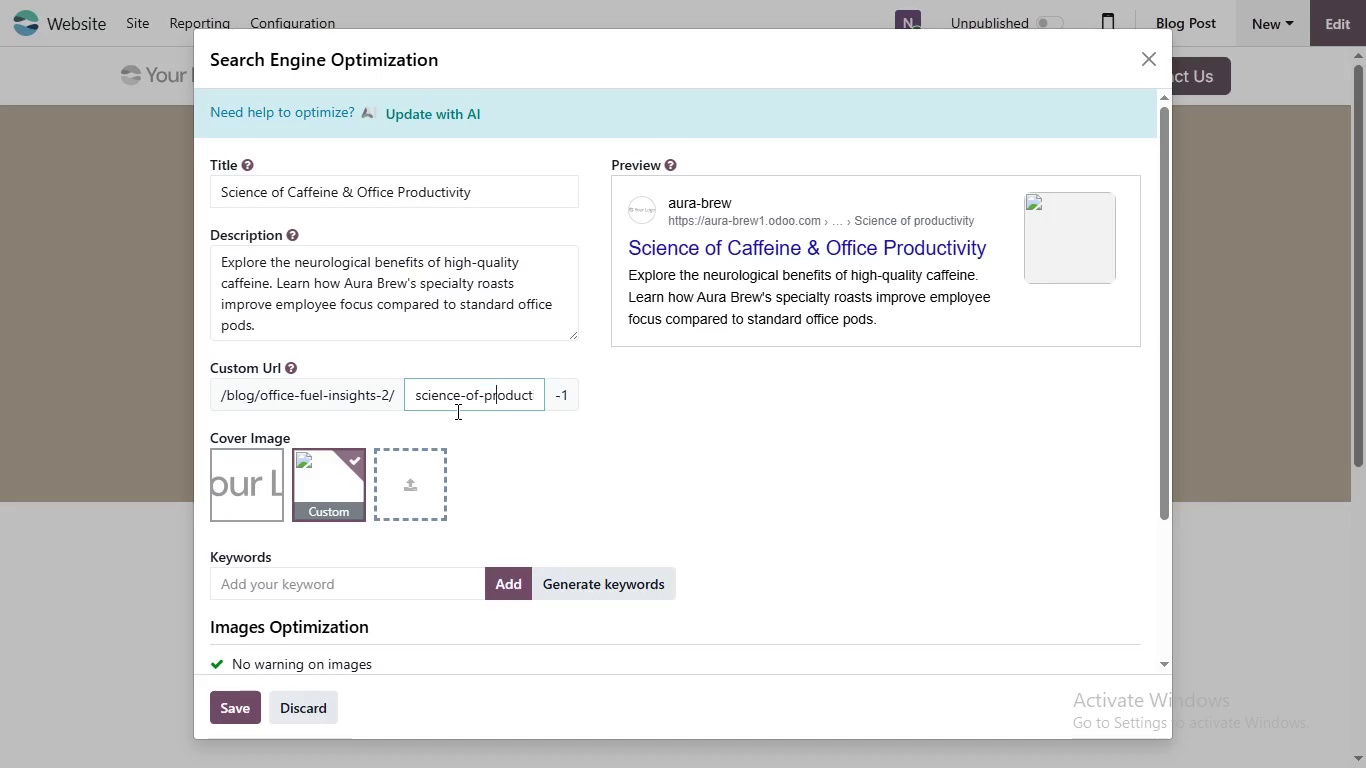 
key(ArrowRight)
 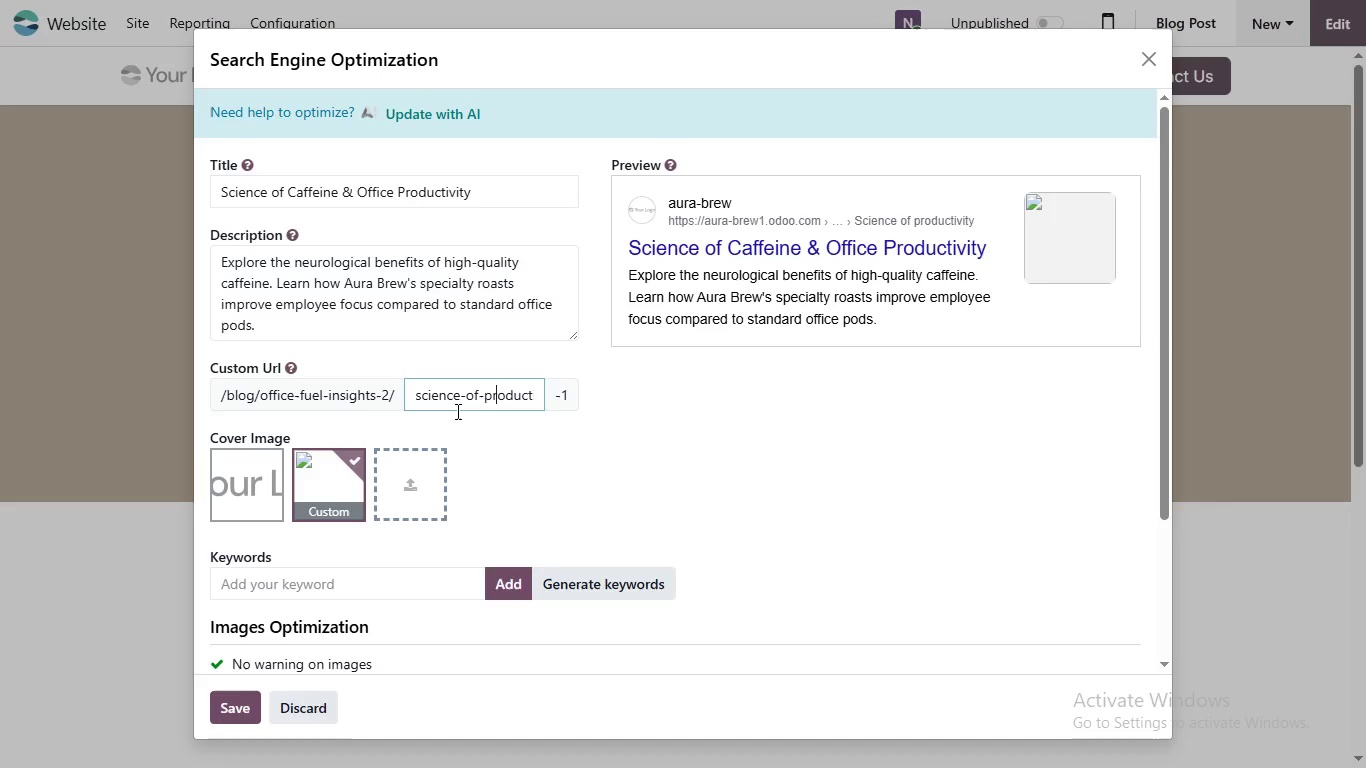 
key(ArrowRight)
 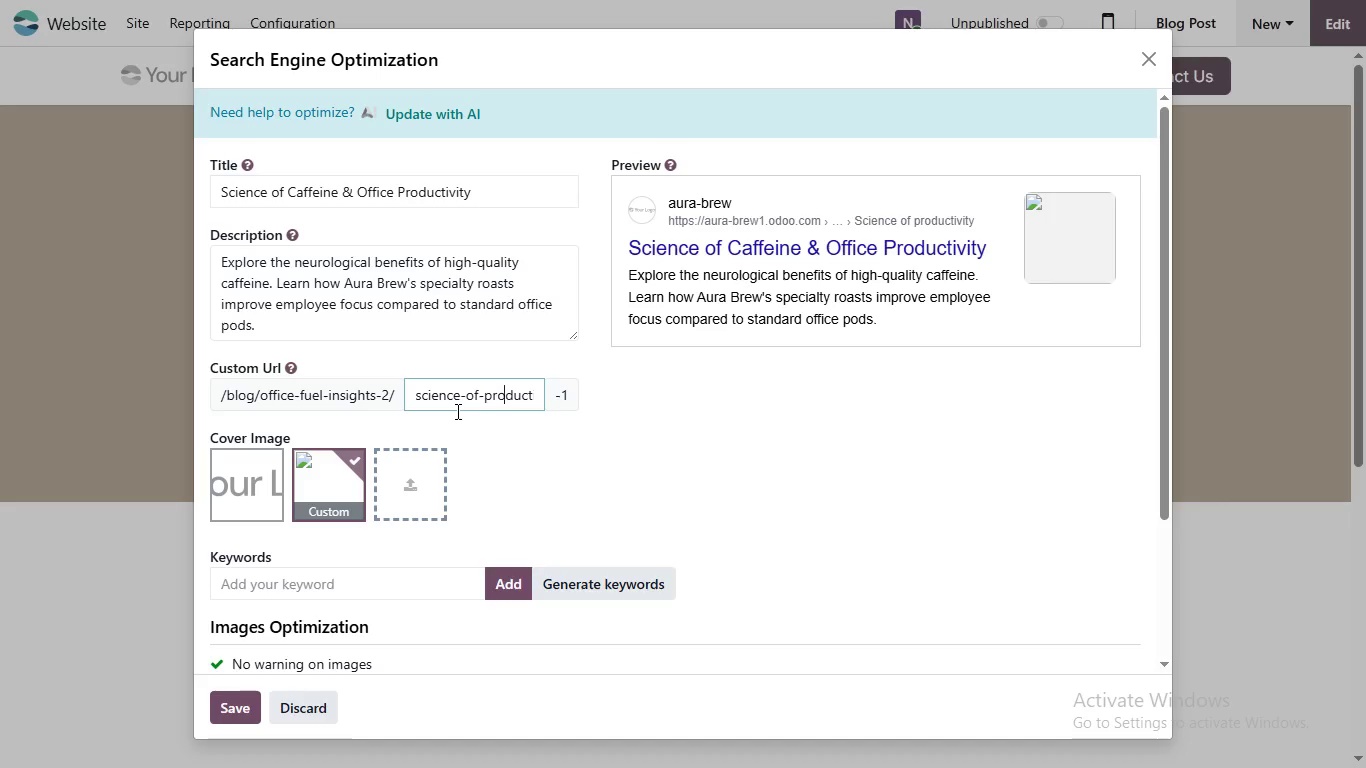 
key(ArrowRight)
 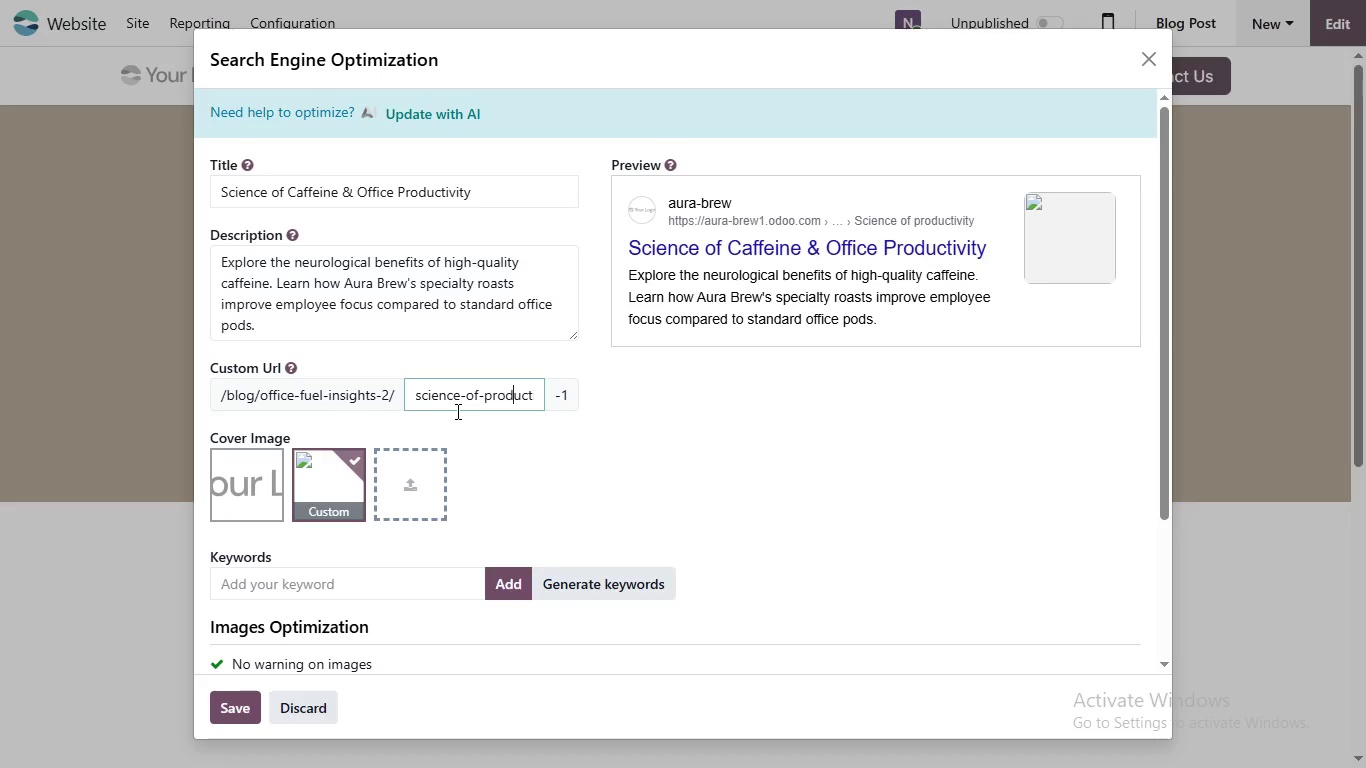 
key(ArrowRight)
 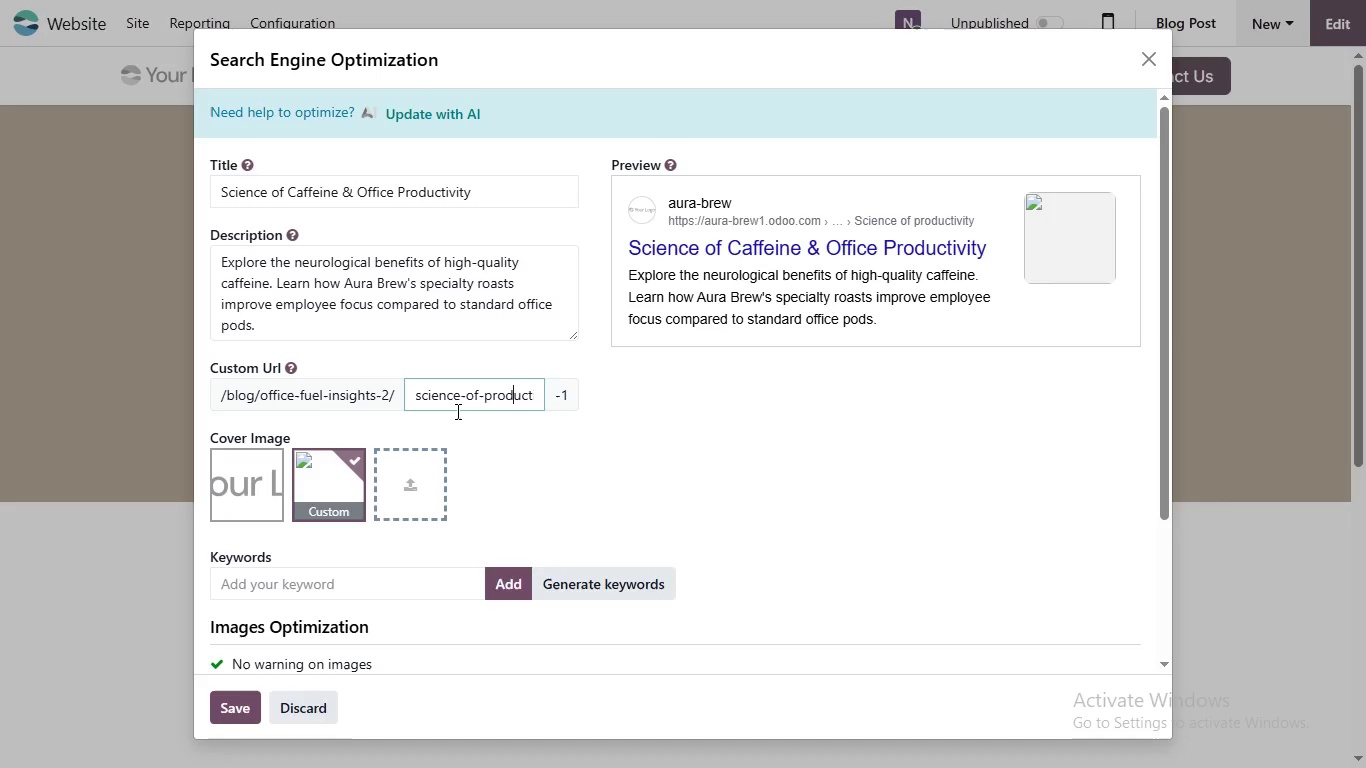 
key(ArrowRight)
 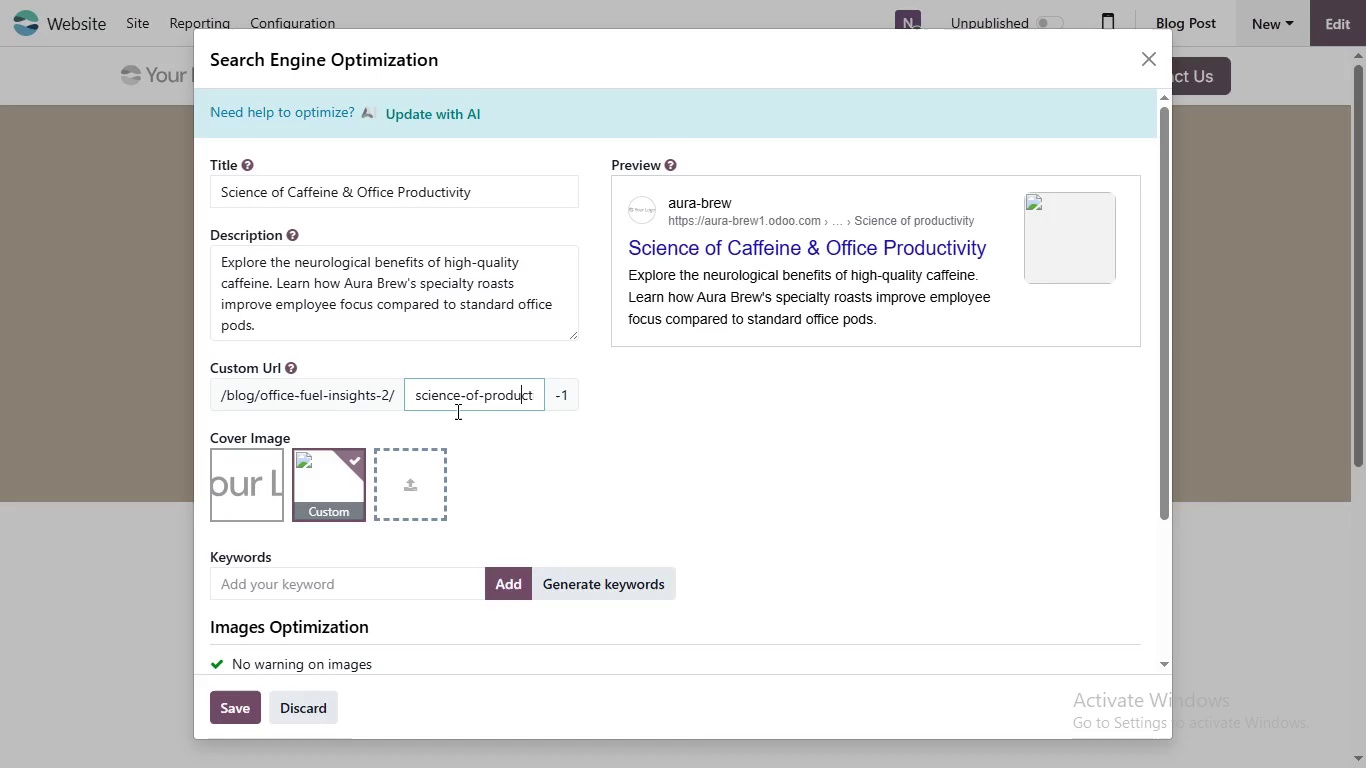 
key(ArrowRight)
 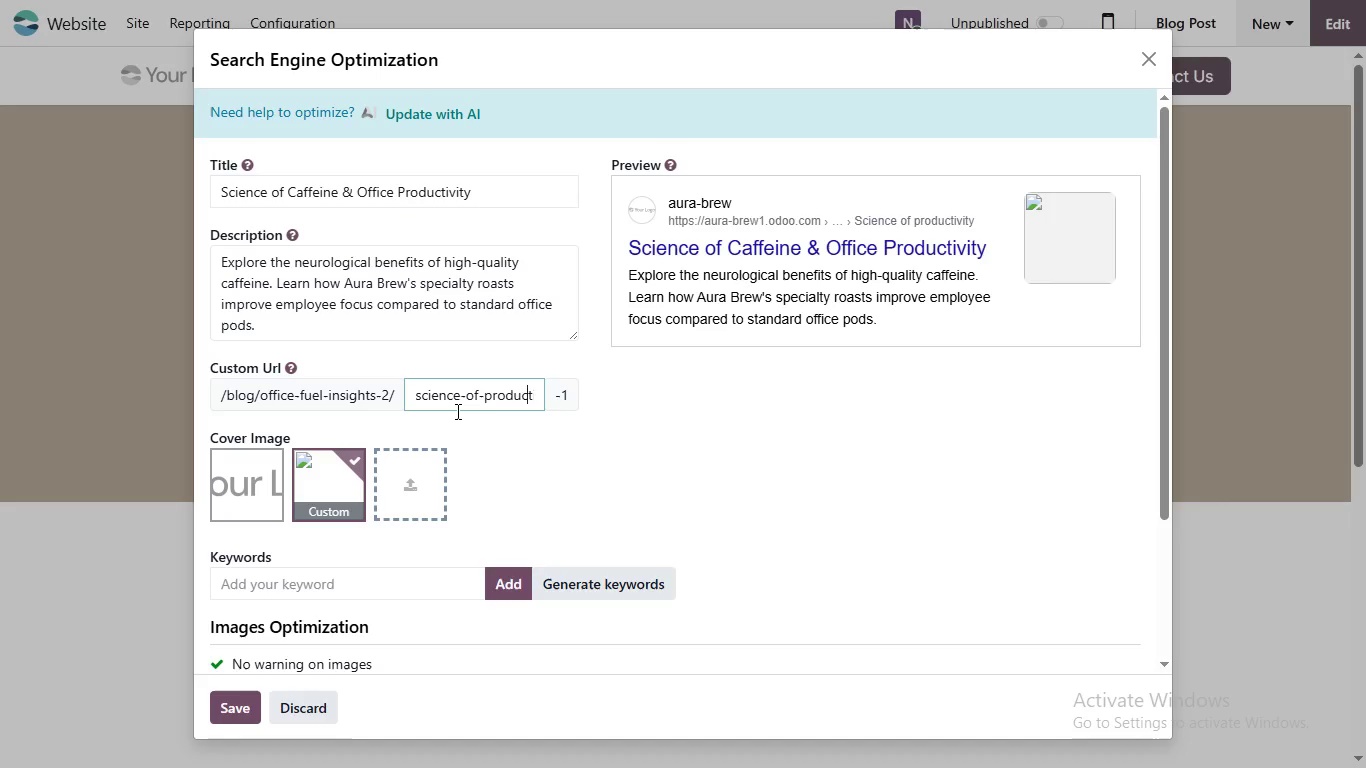 
key(ArrowRight)
 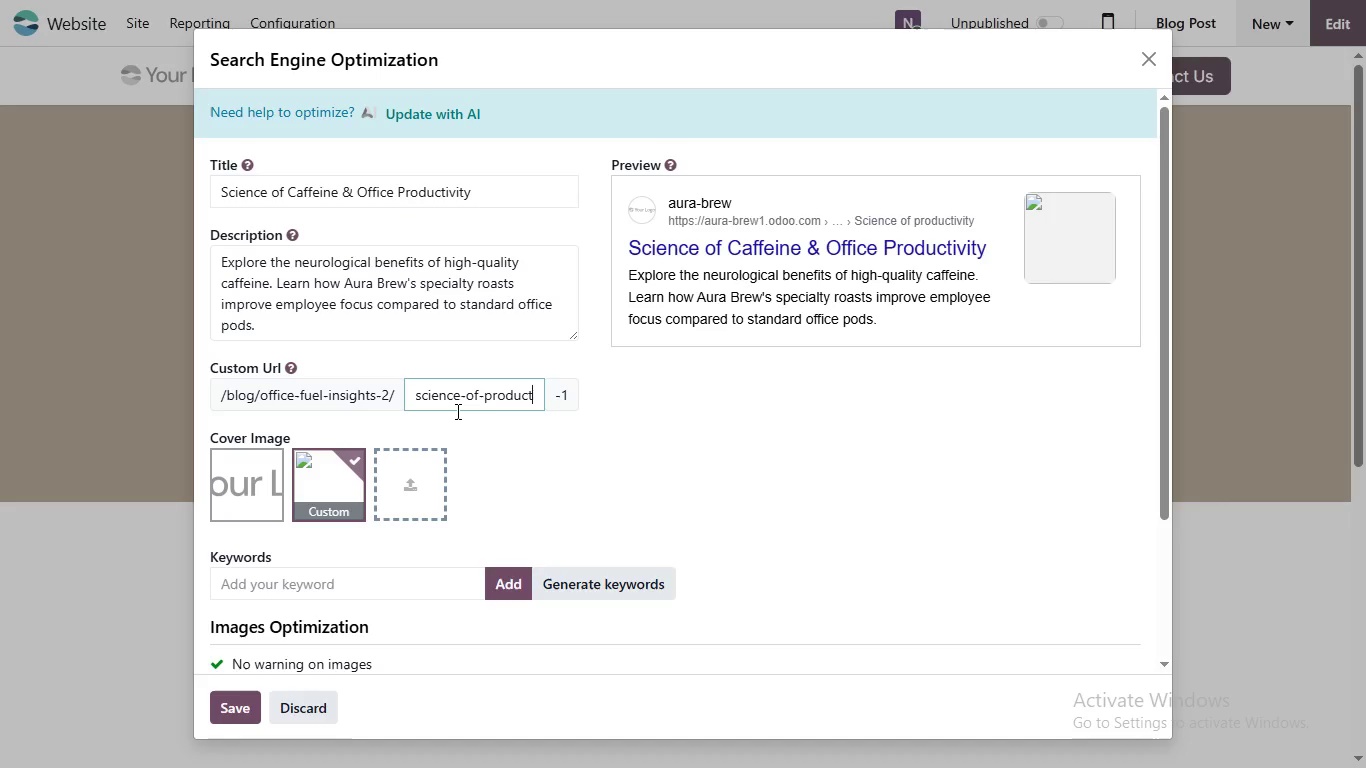 
key(ArrowRight)
 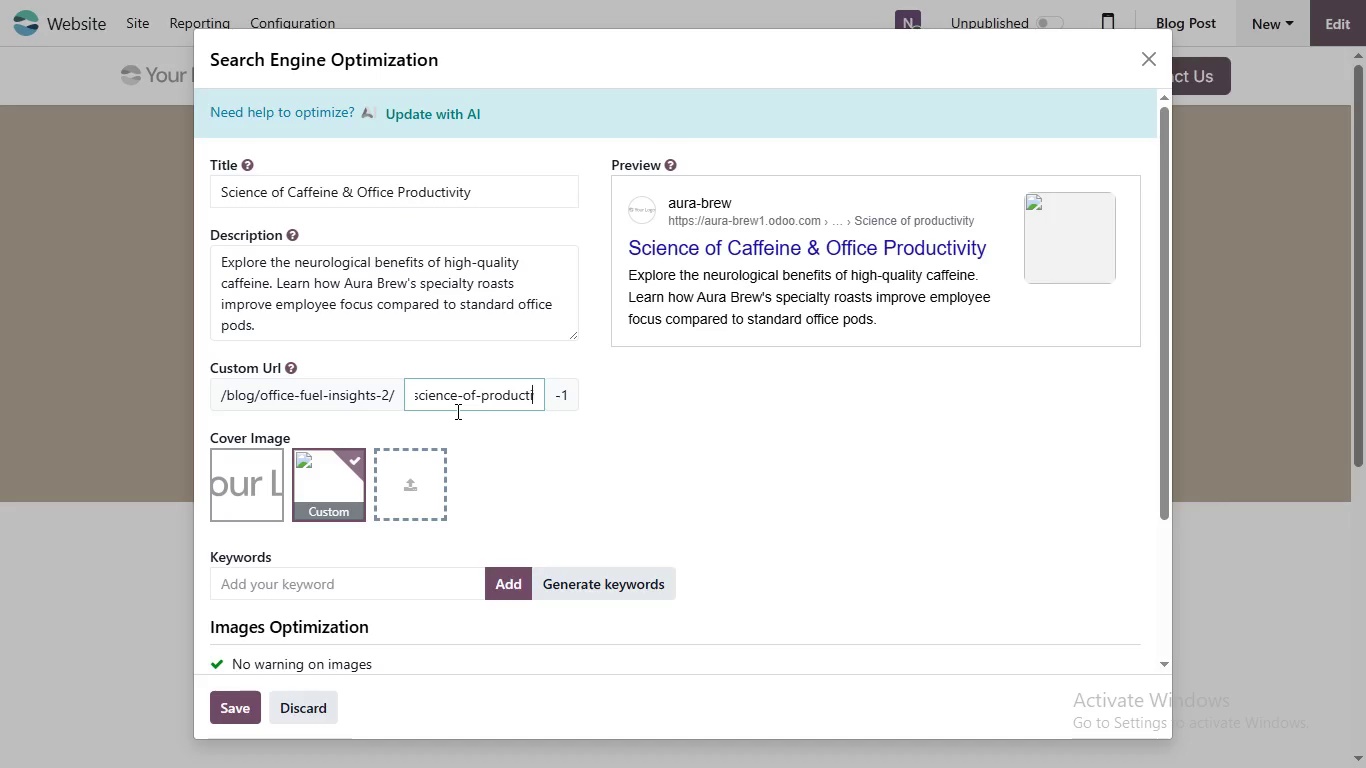 
key(ArrowRight)
 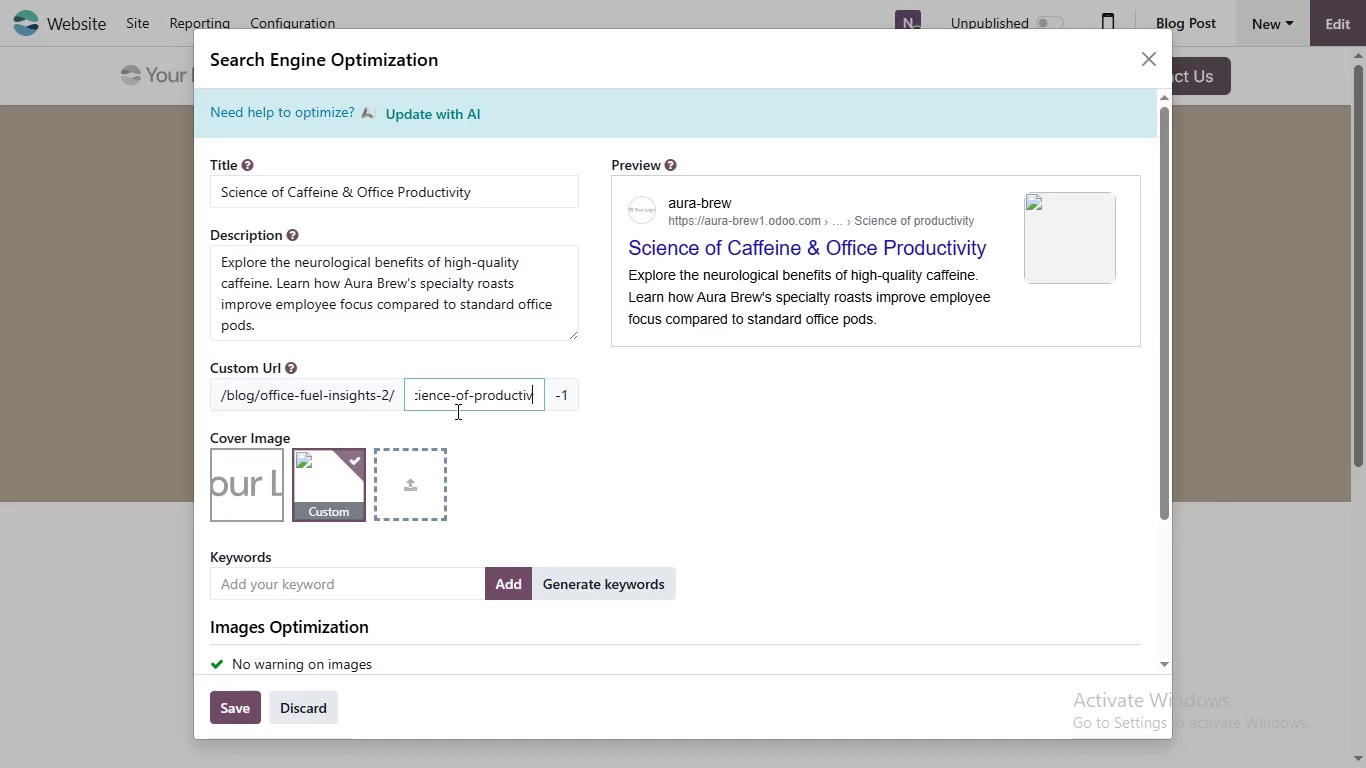 
key(ArrowRight)
 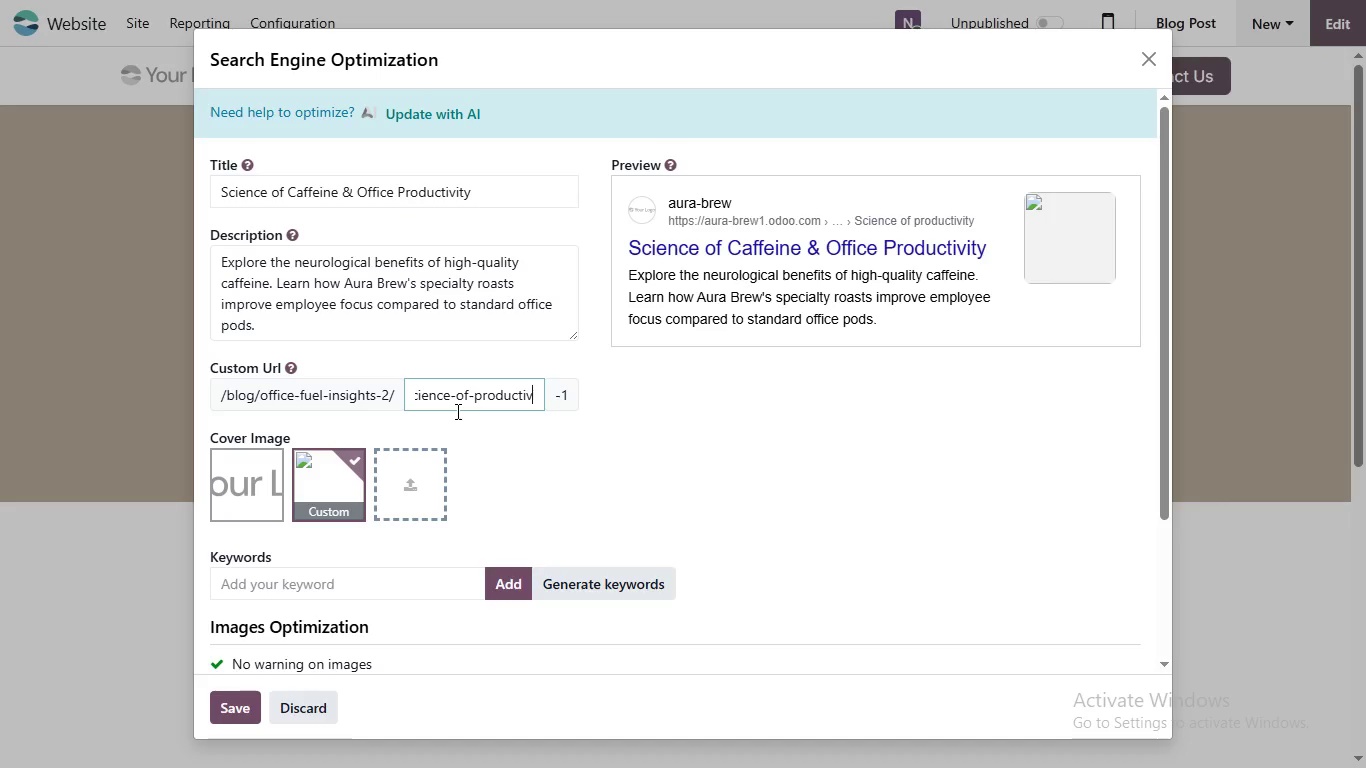 
key(ArrowRight)
 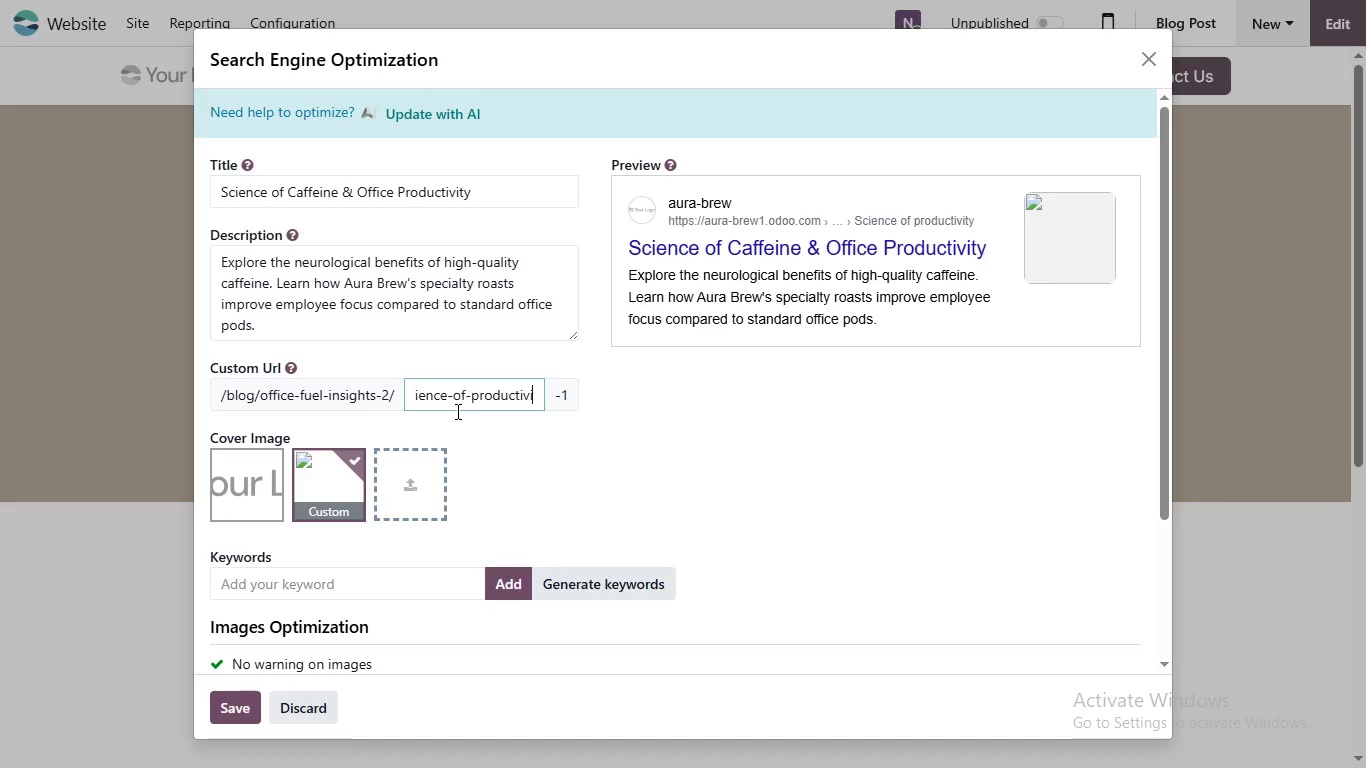 
key(ArrowRight)
 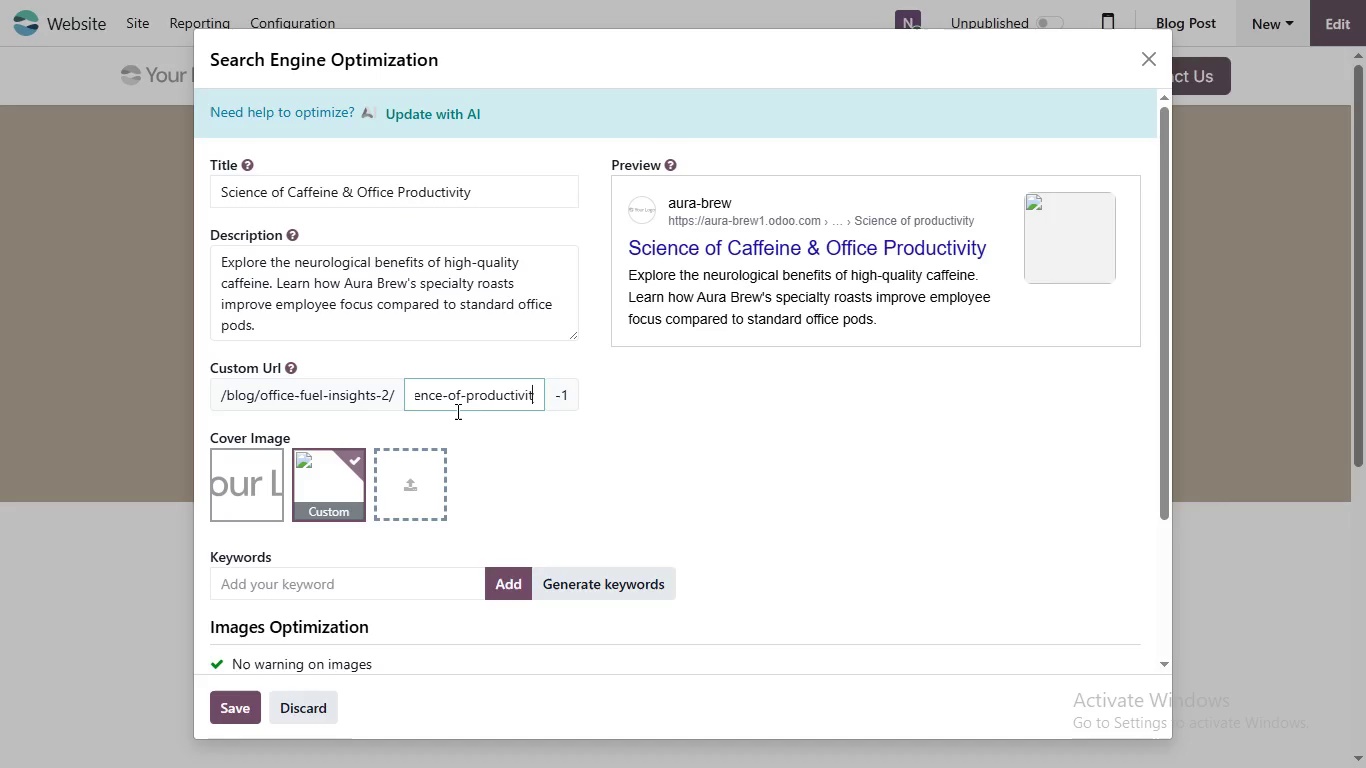 
key(ArrowRight)
 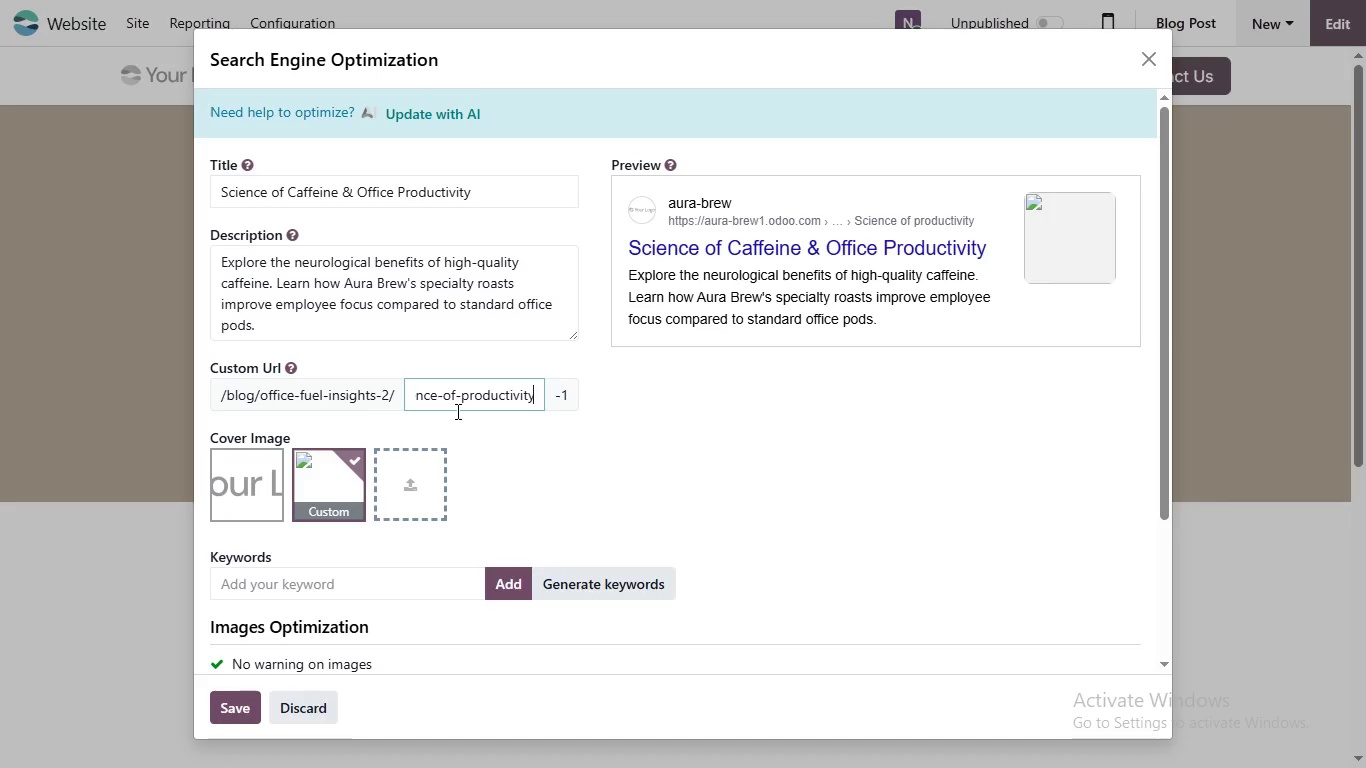 
key(ArrowRight)
 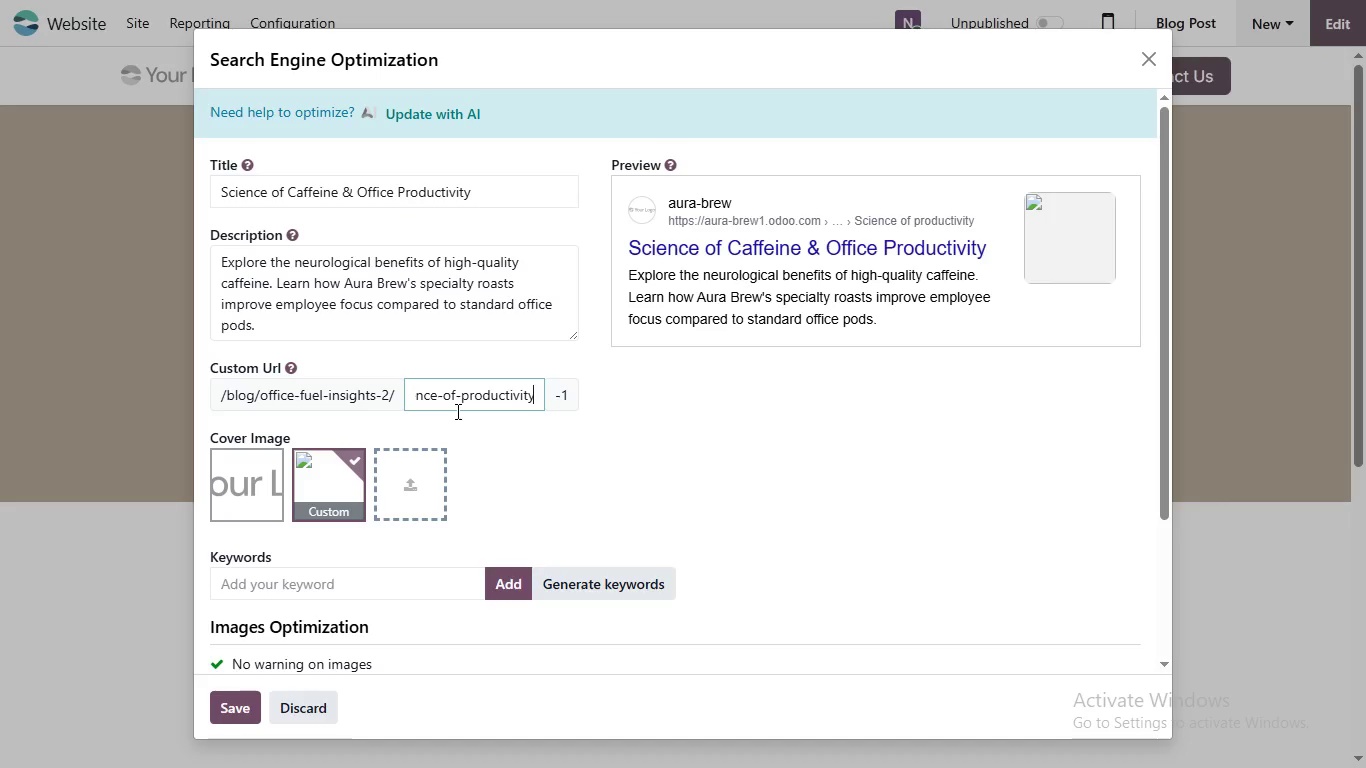 
key(ArrowRight)
 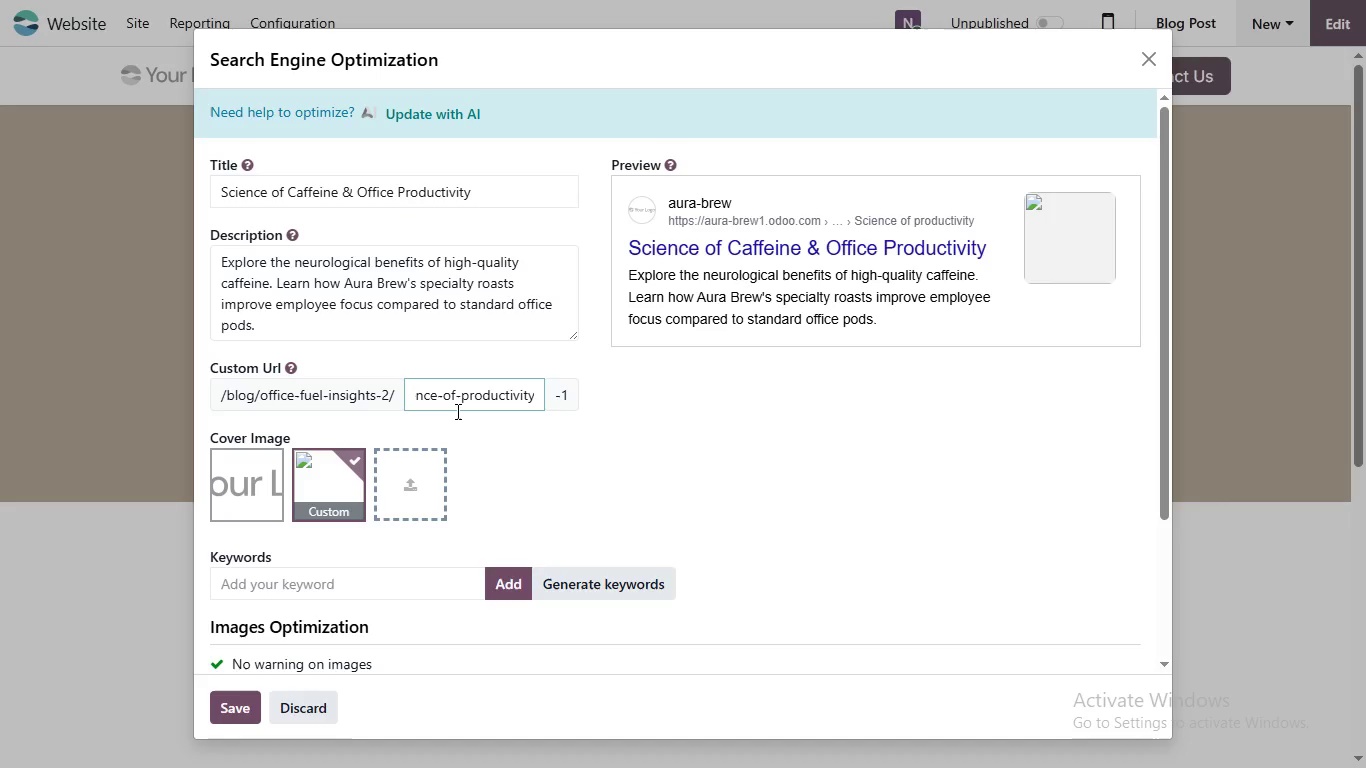 
key(ArrowRight)
 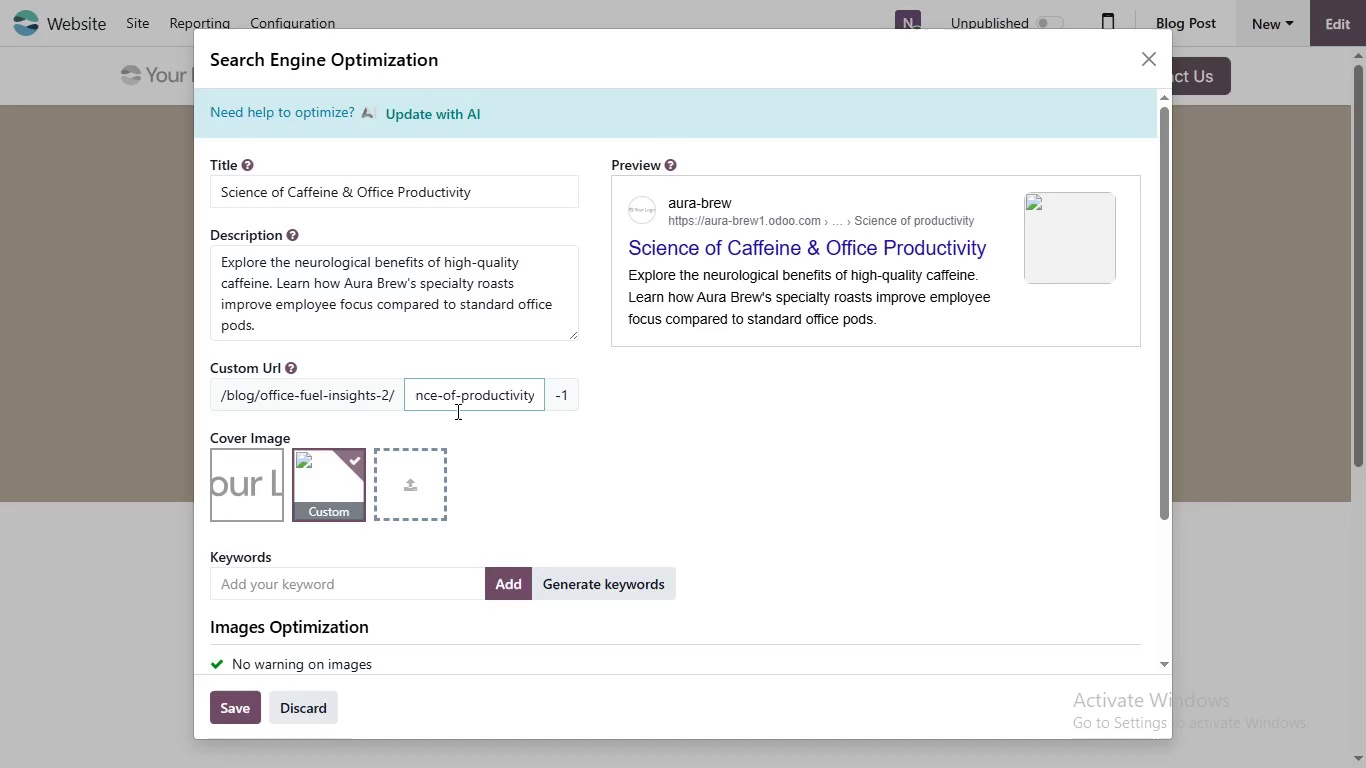 
key(ArrowRight)
 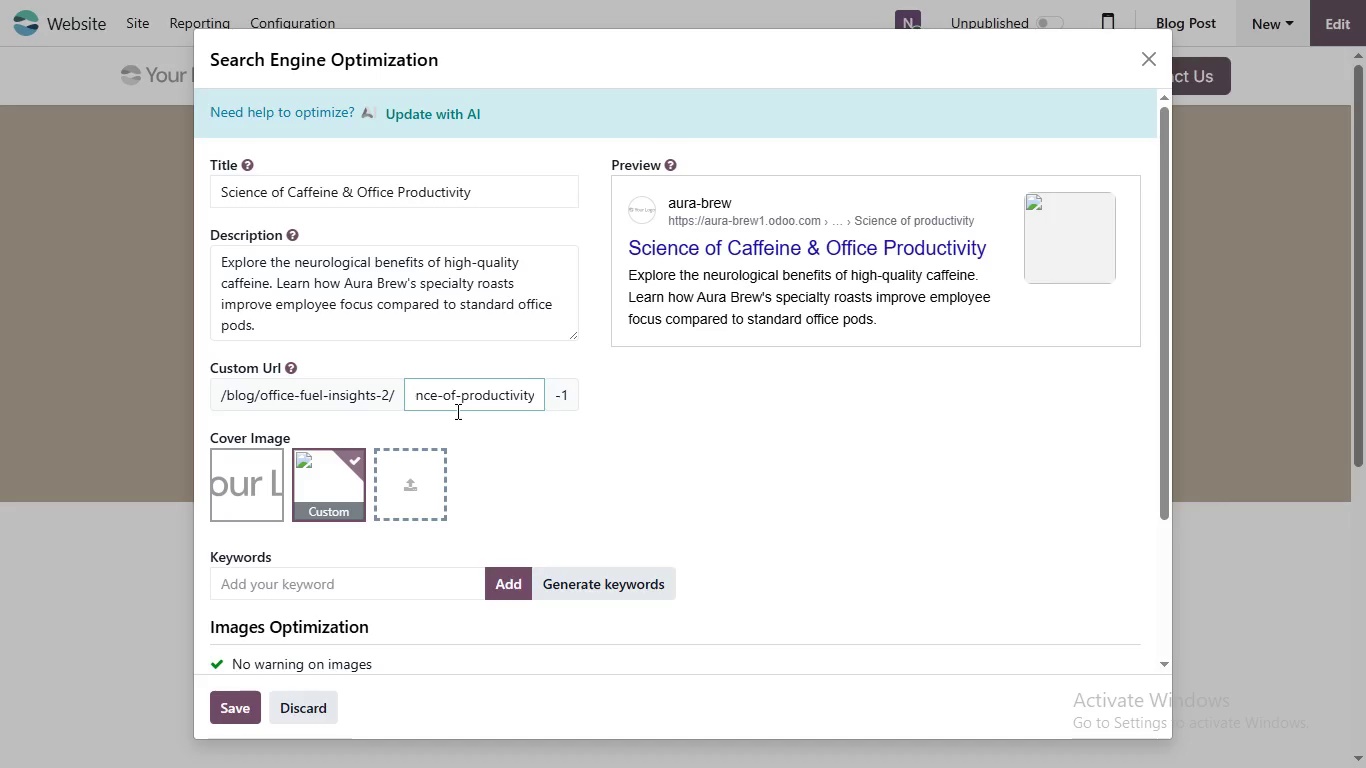 
key(ArrowRight)
 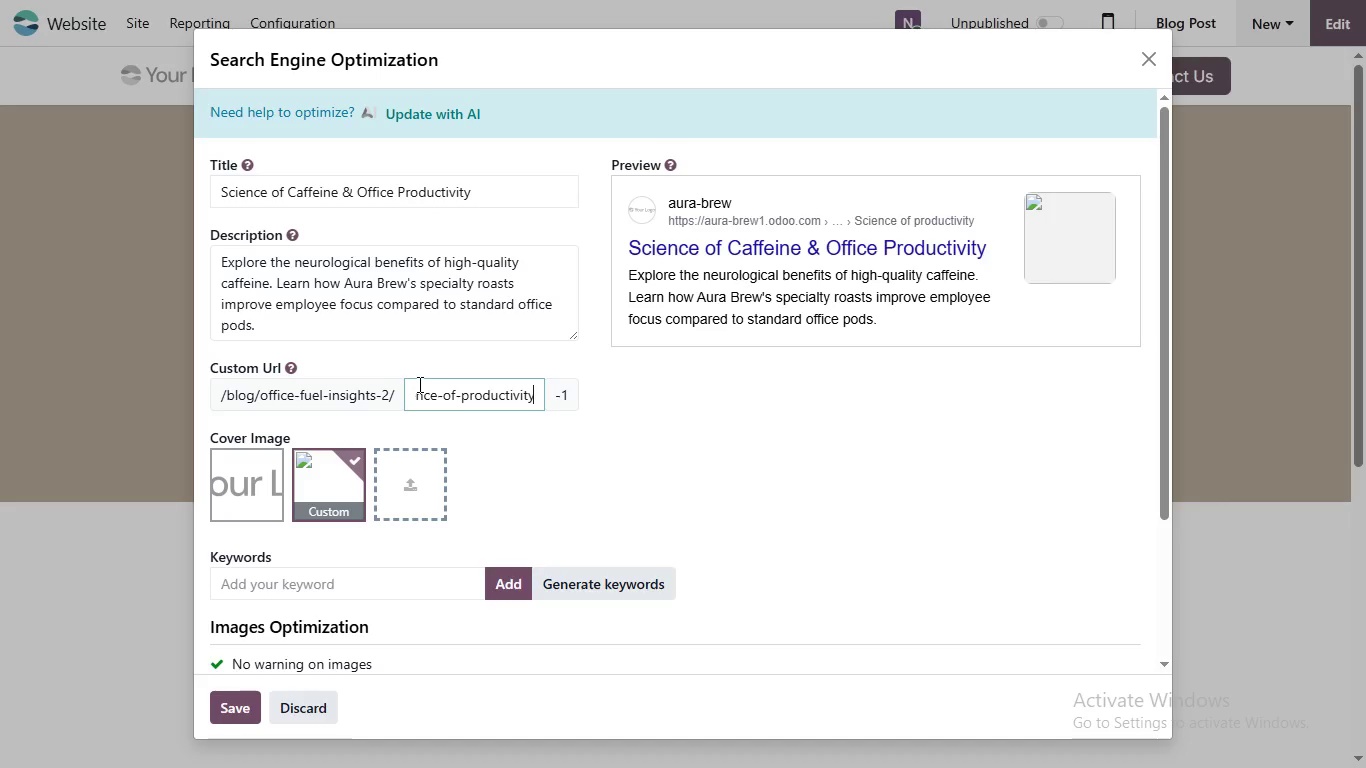 
key(ArrowRight)
 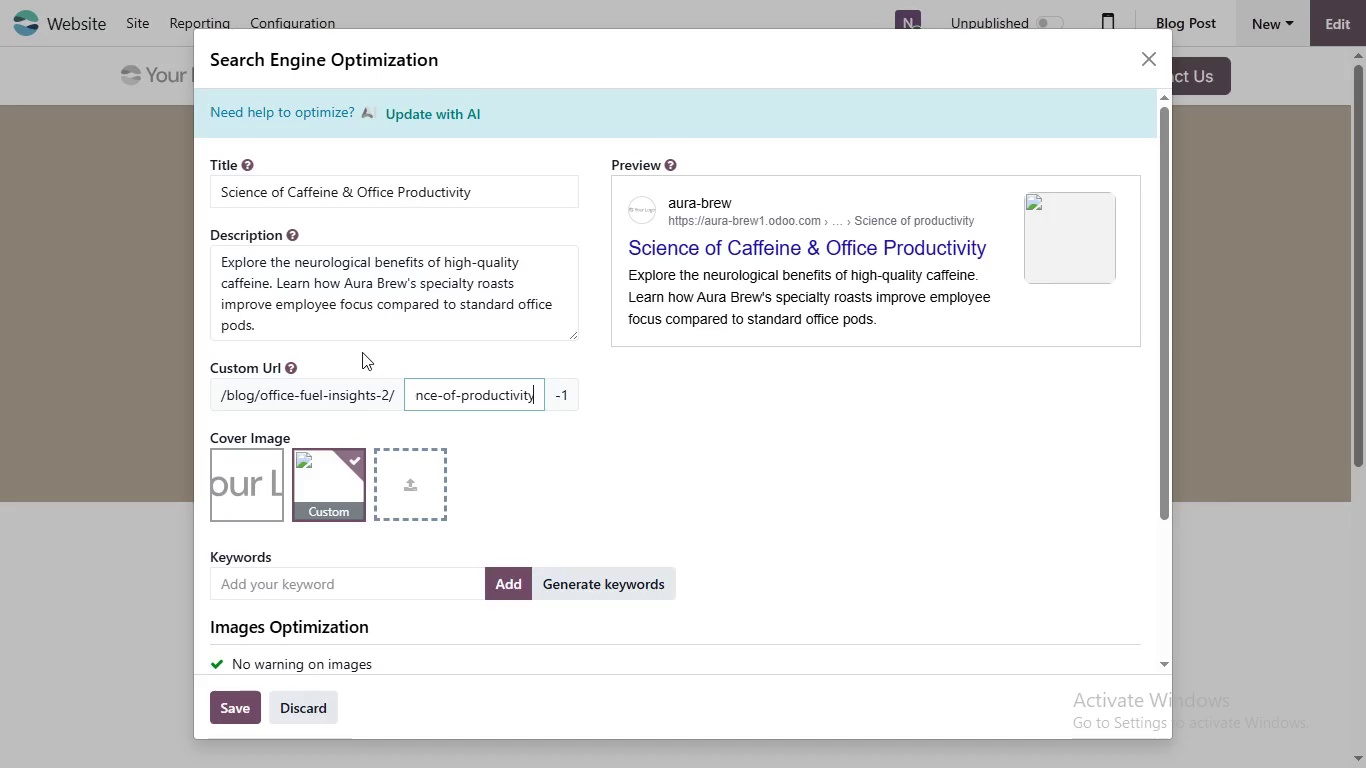 
key(ArrowRight)
 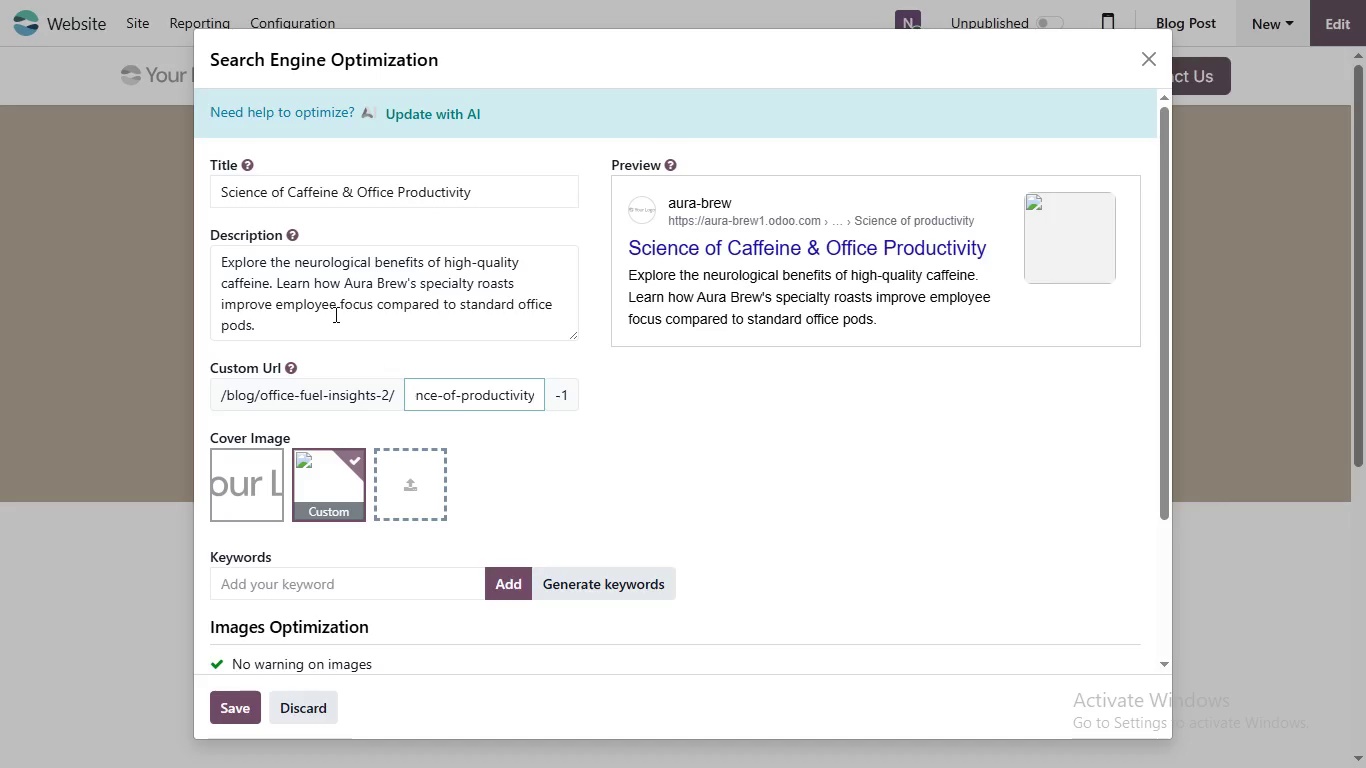 
key(ArrowRight)
 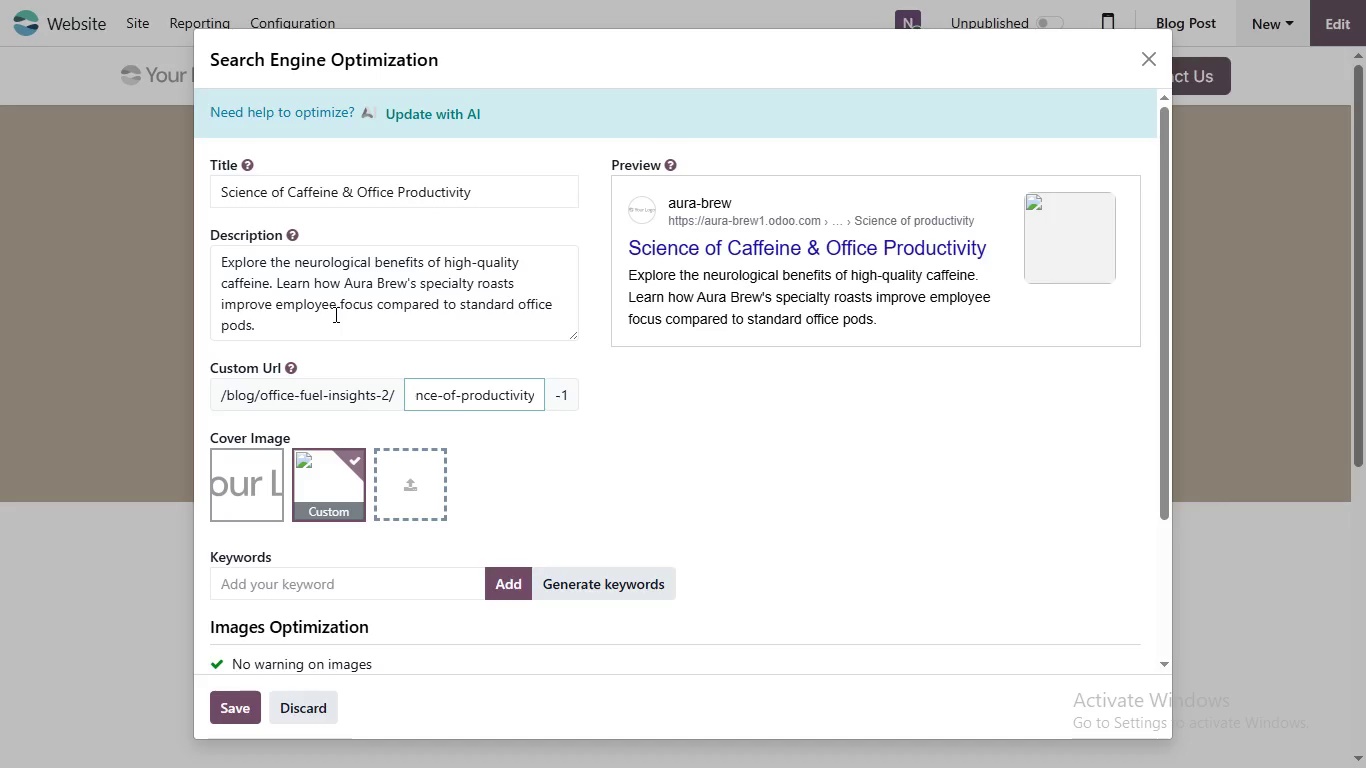 
key(ArrowRight)
 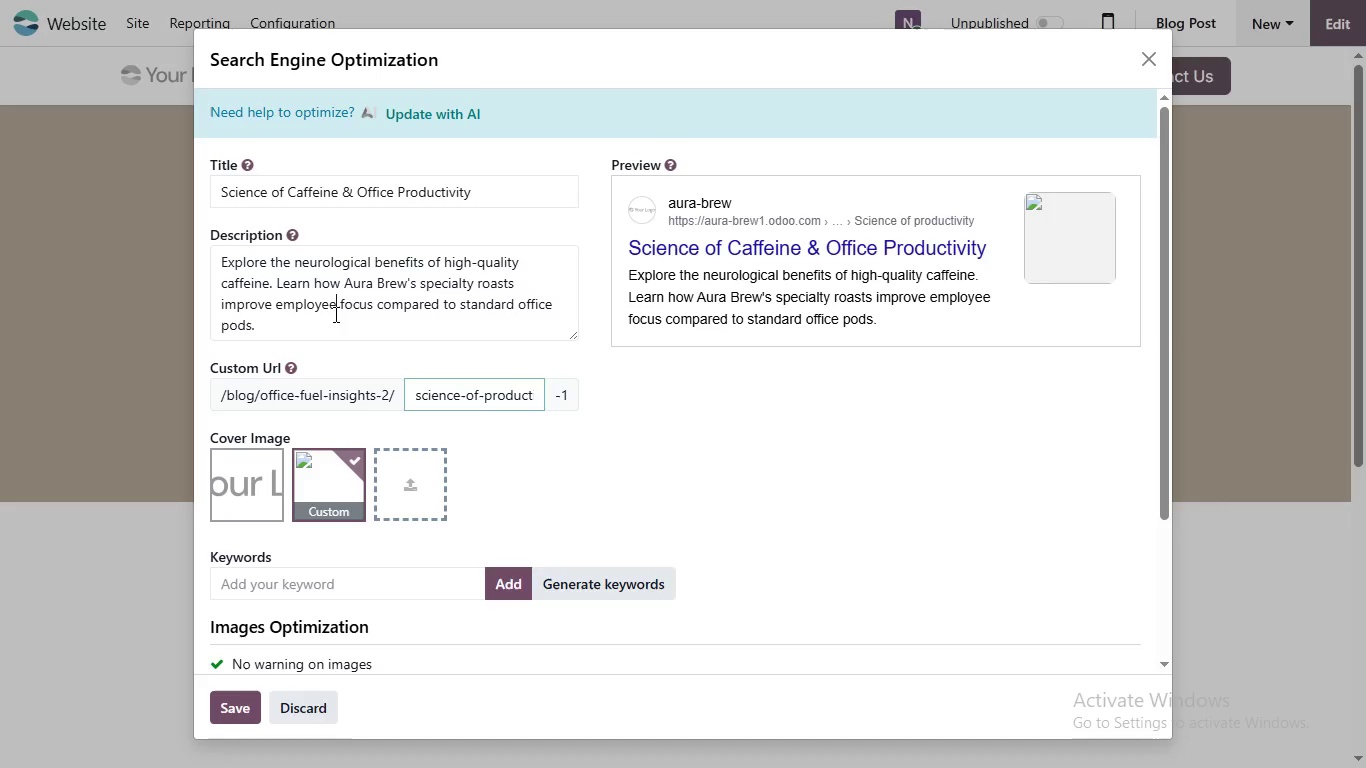 
key(ArrowRight)
 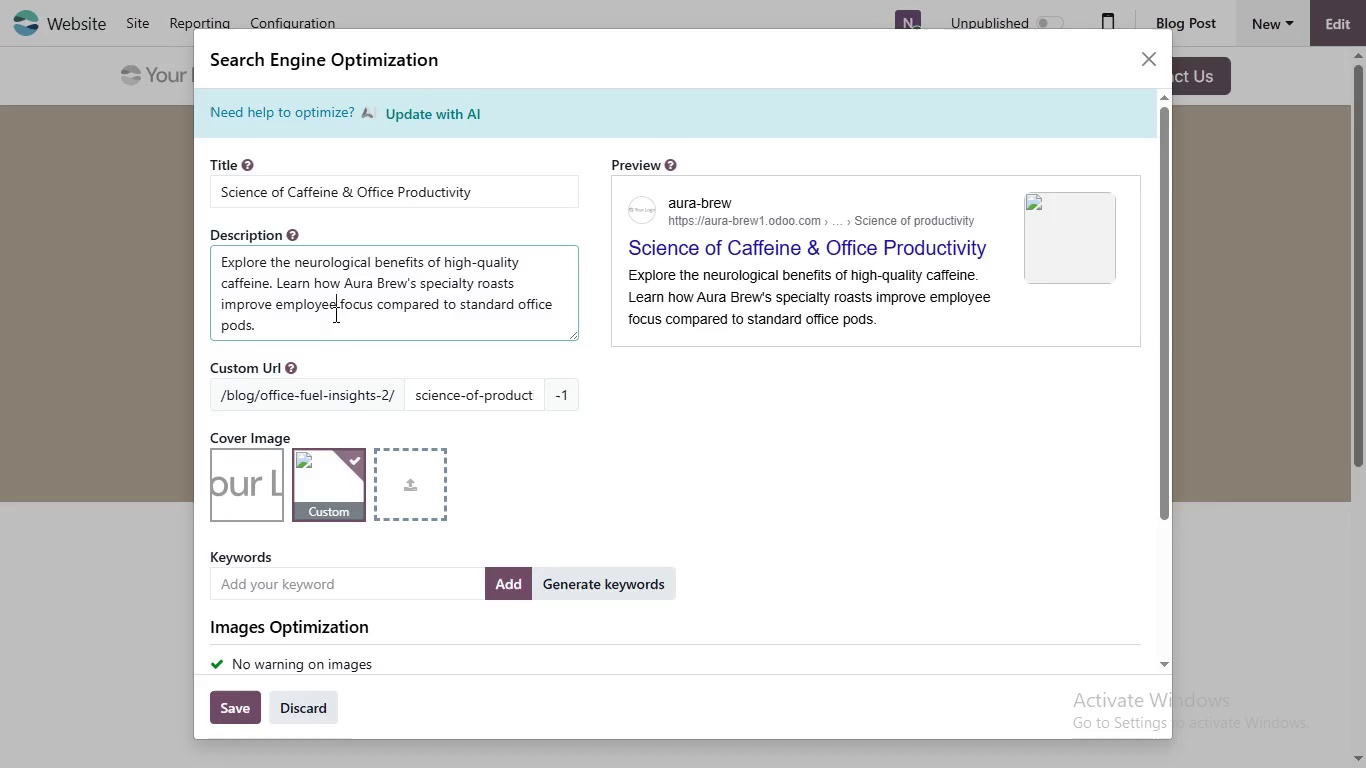 
key(ArrowRight)
 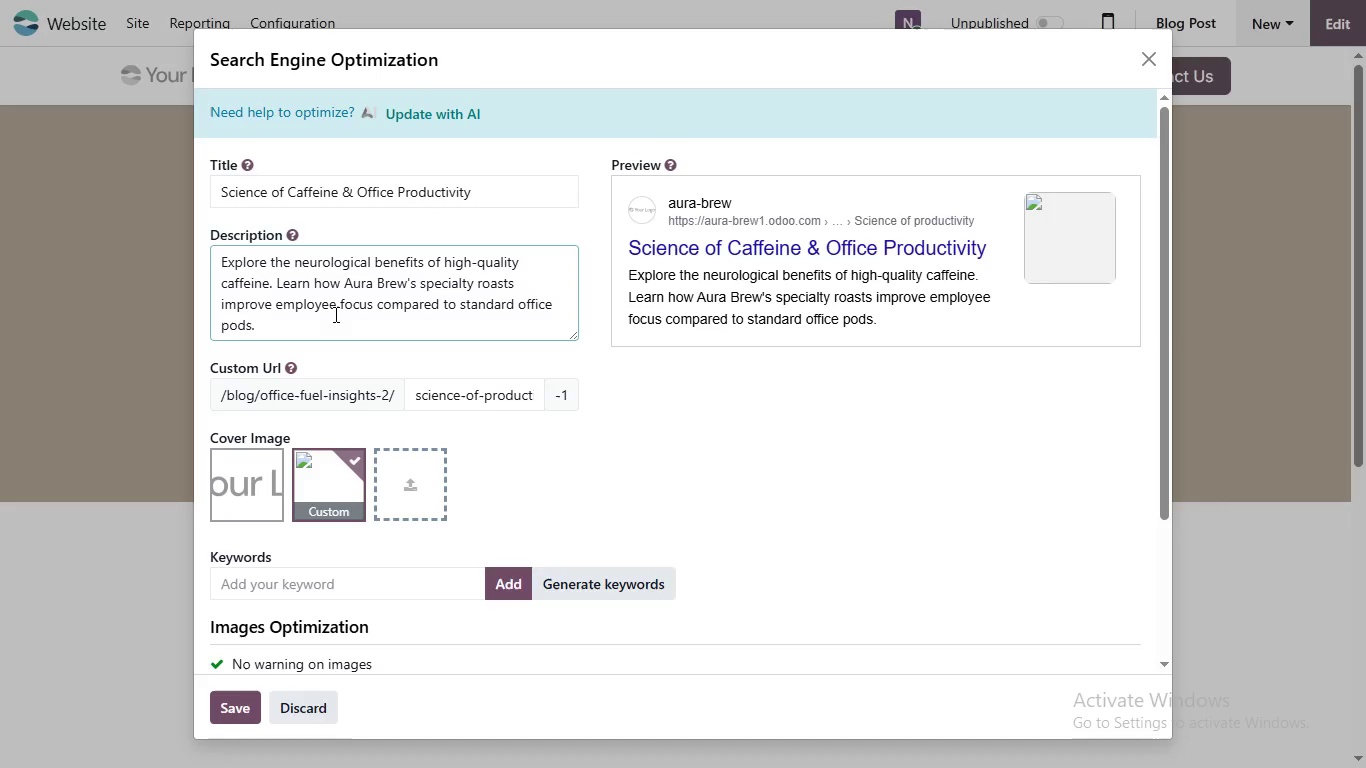 
key(ArrowRight)
 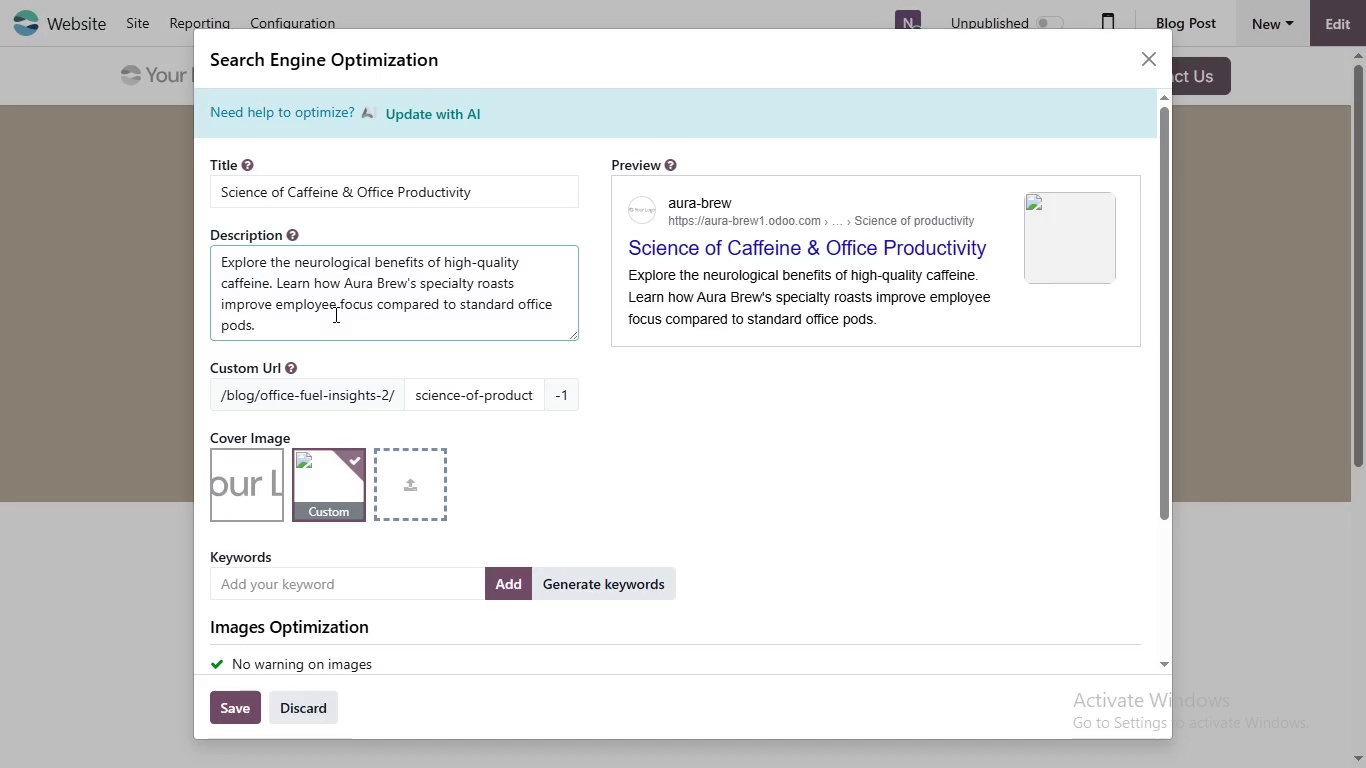 
left_click([334, 314])
 